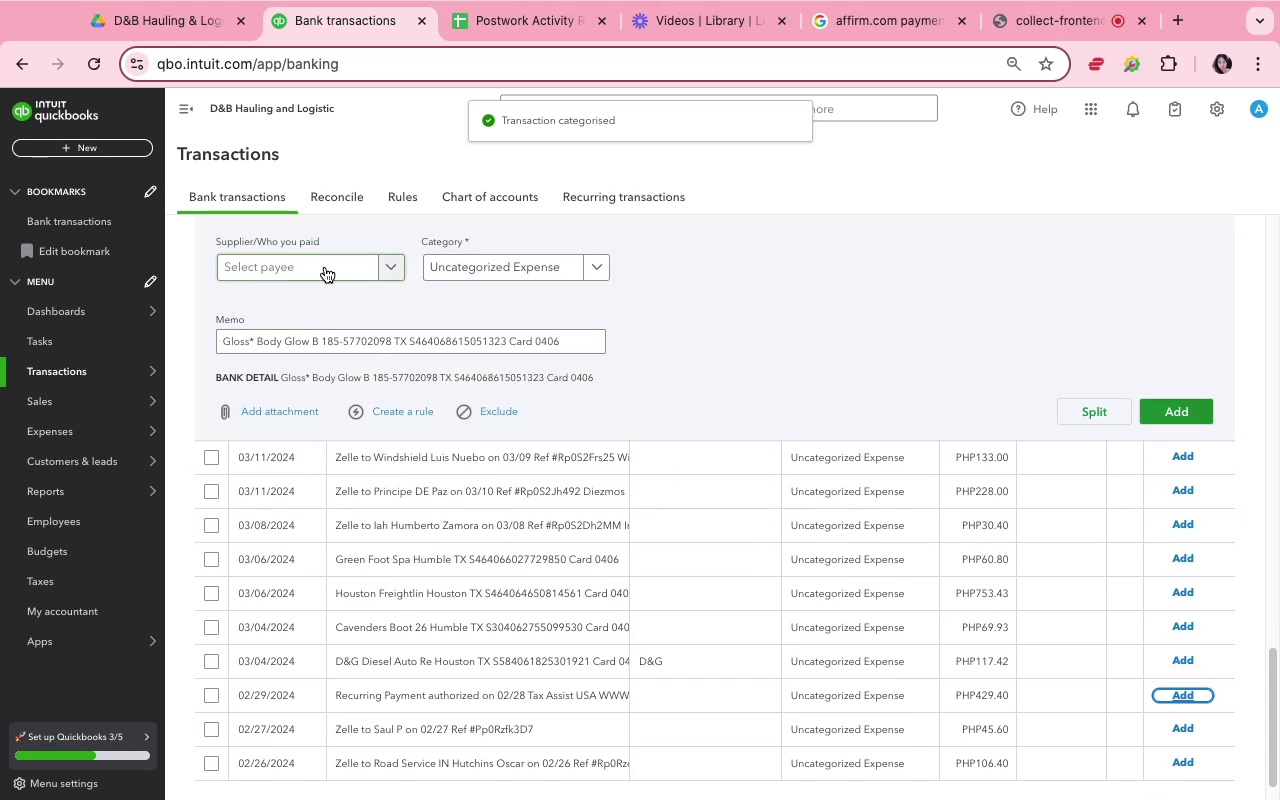 
left_click([323, 254])
 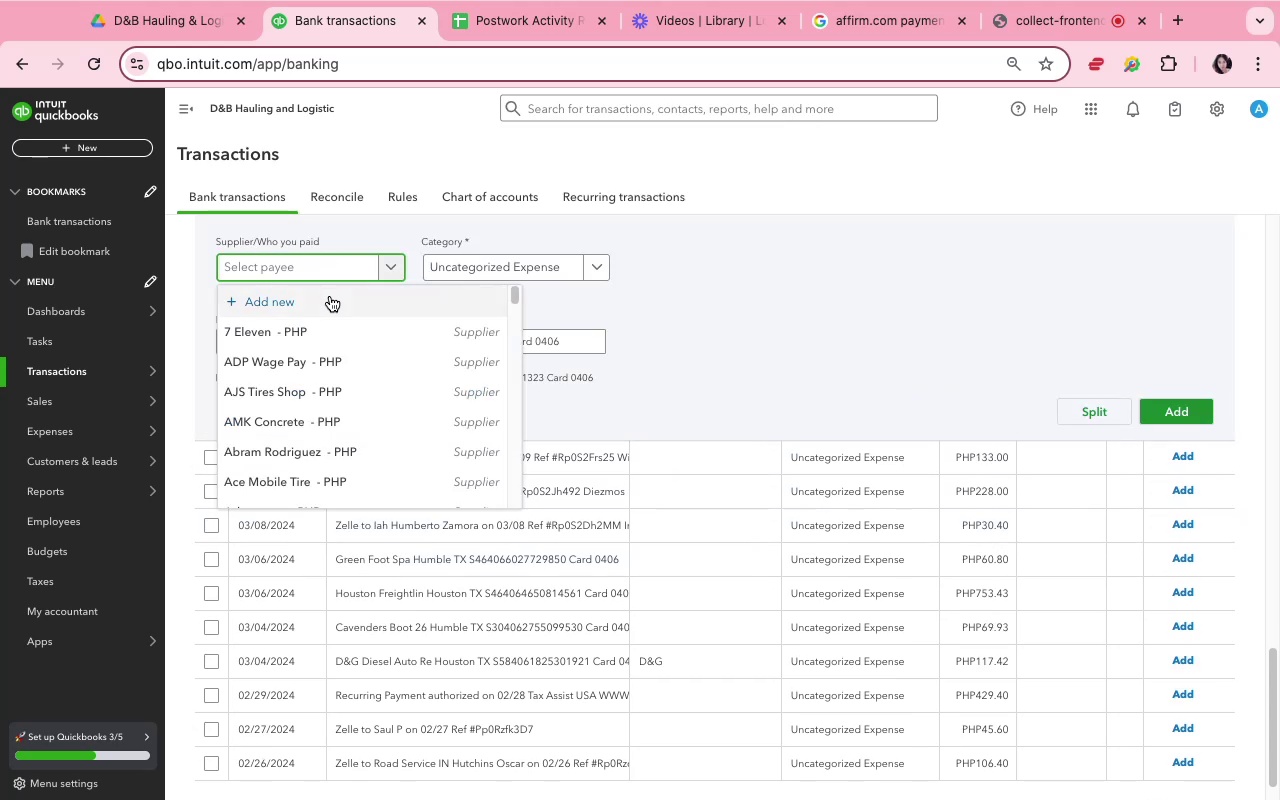 
left_click([331, 300])
 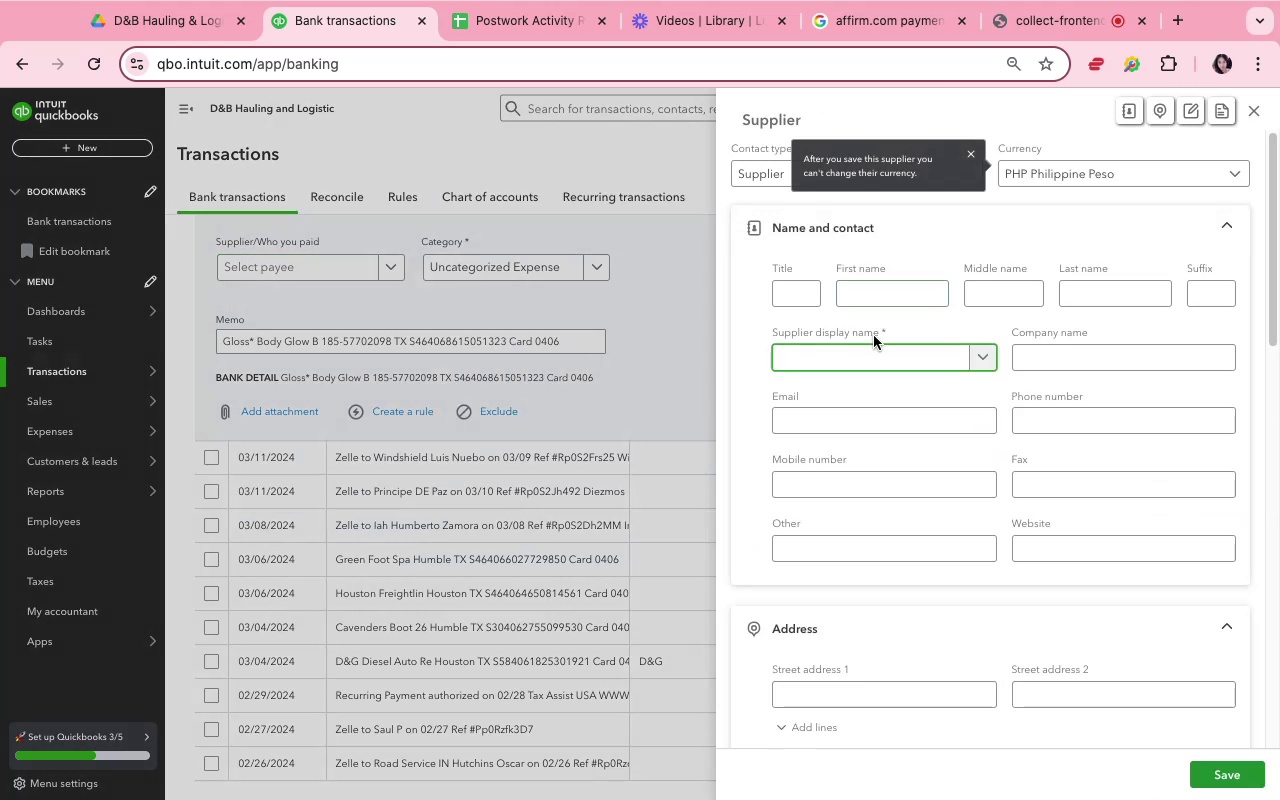 
left_click([875, 344])
 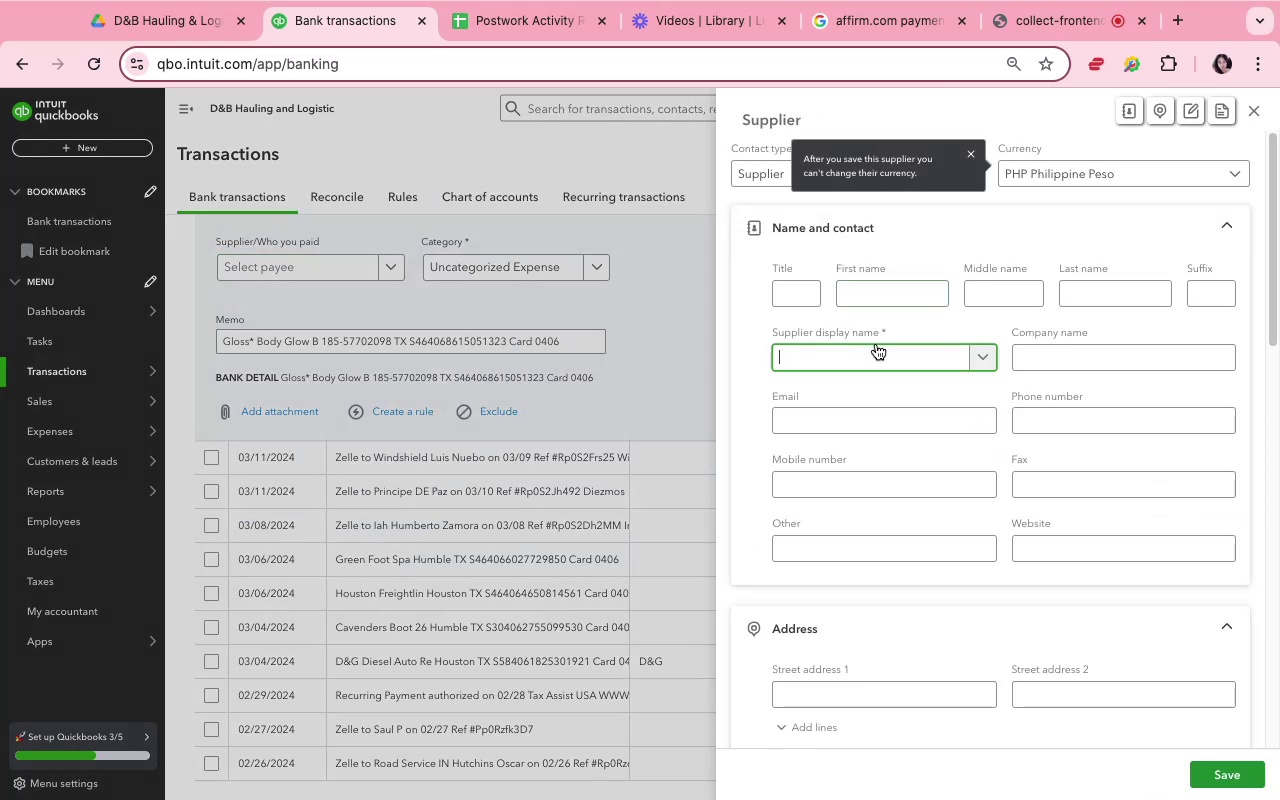 
type(Gloss)
 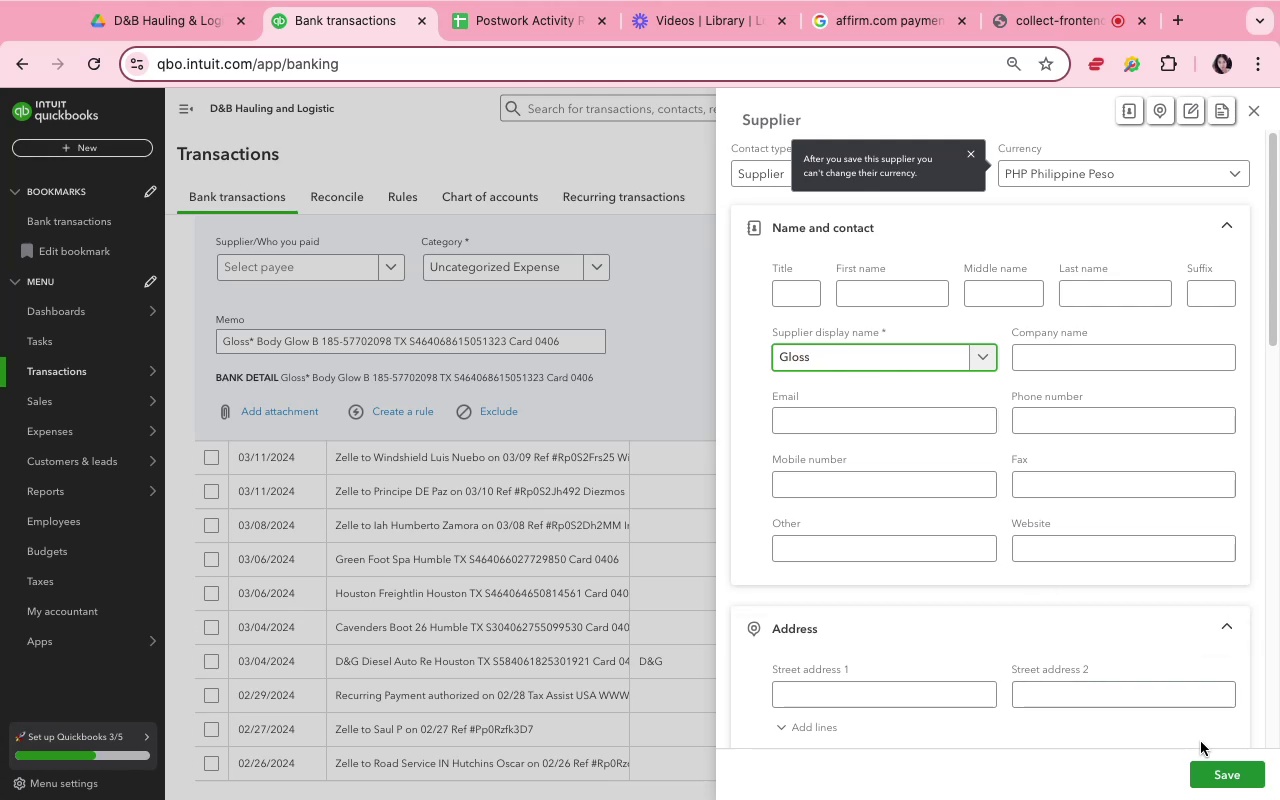 
left_click([1237, 790])
 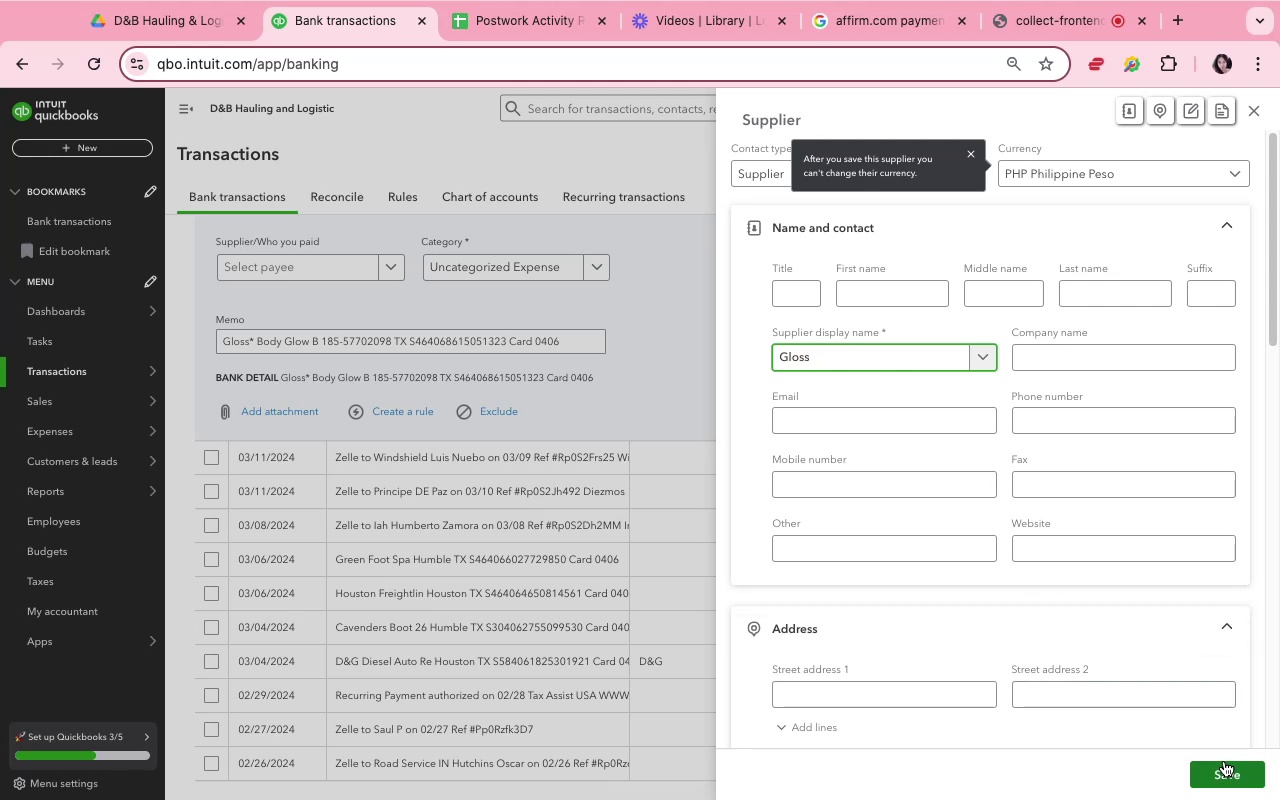 
left_click([1224, 761])
 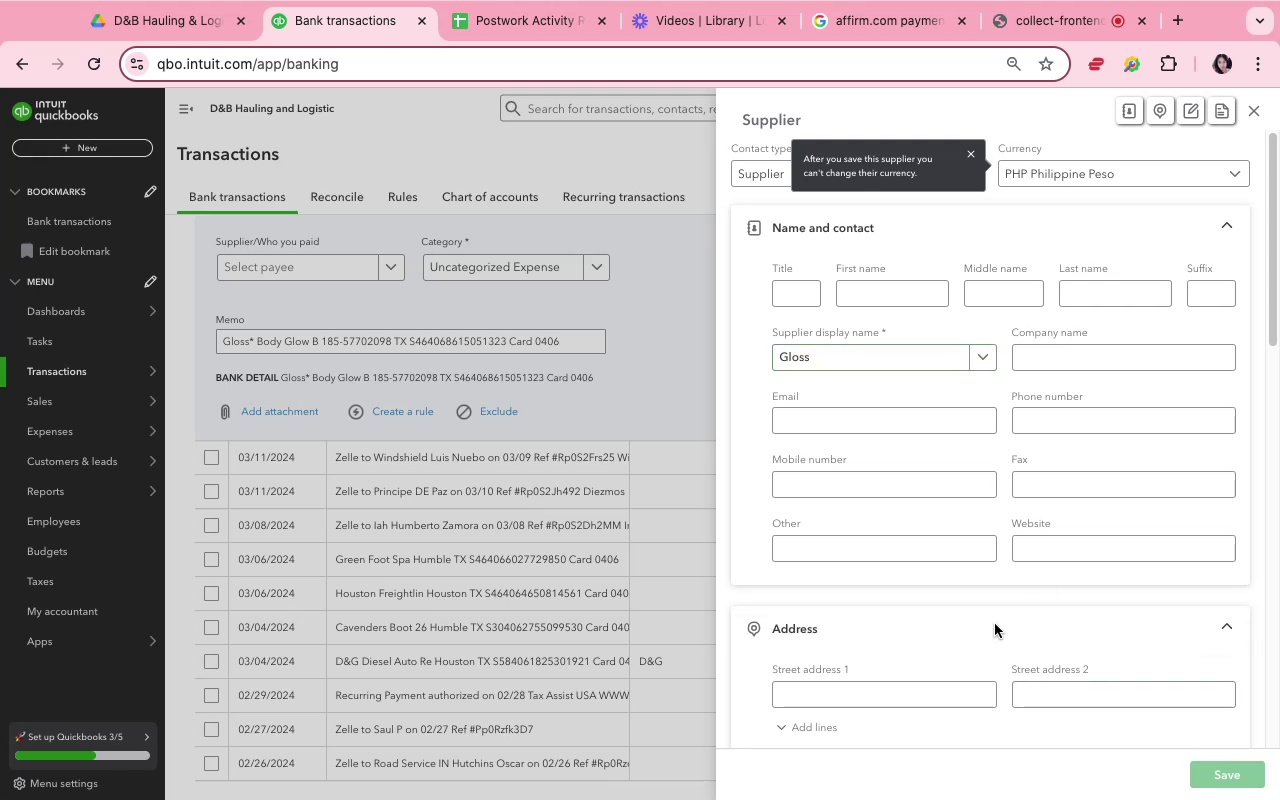 
mouse_move([470, 326])
 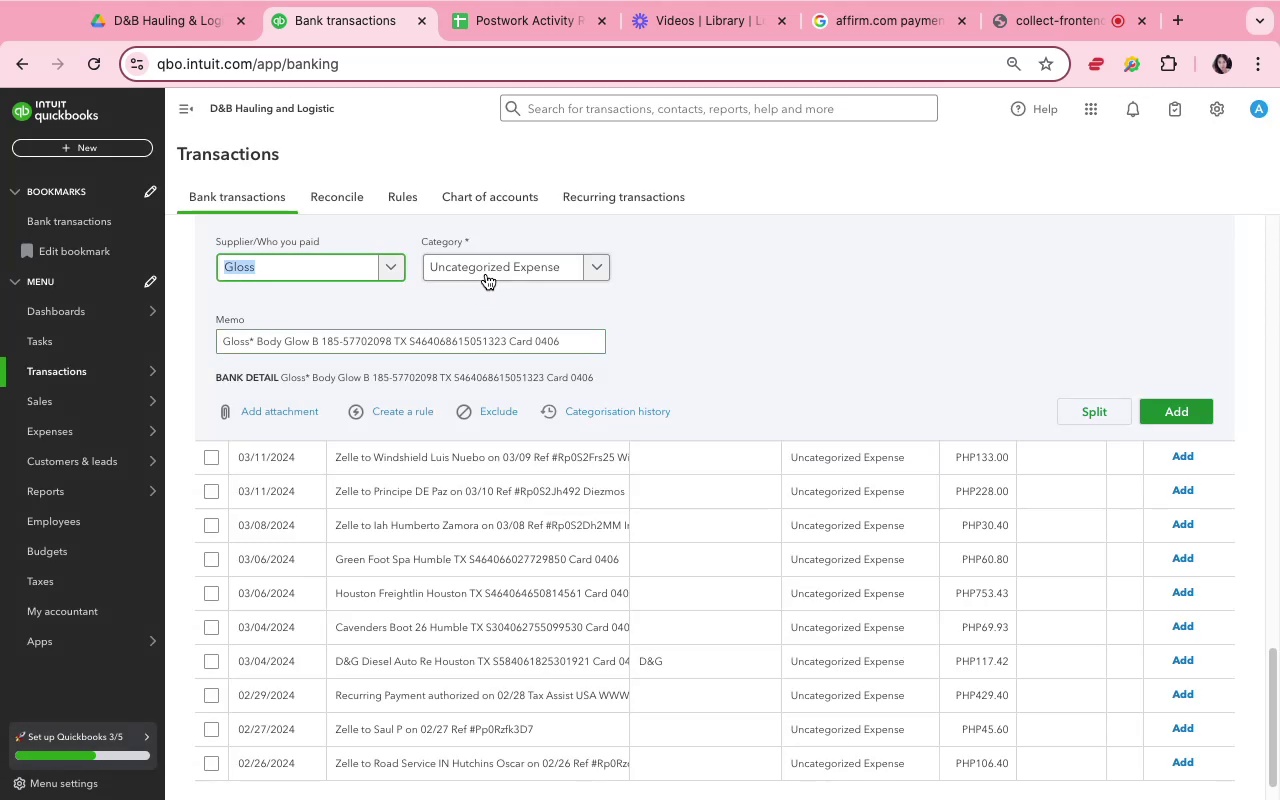 
left_click([486, 274])
 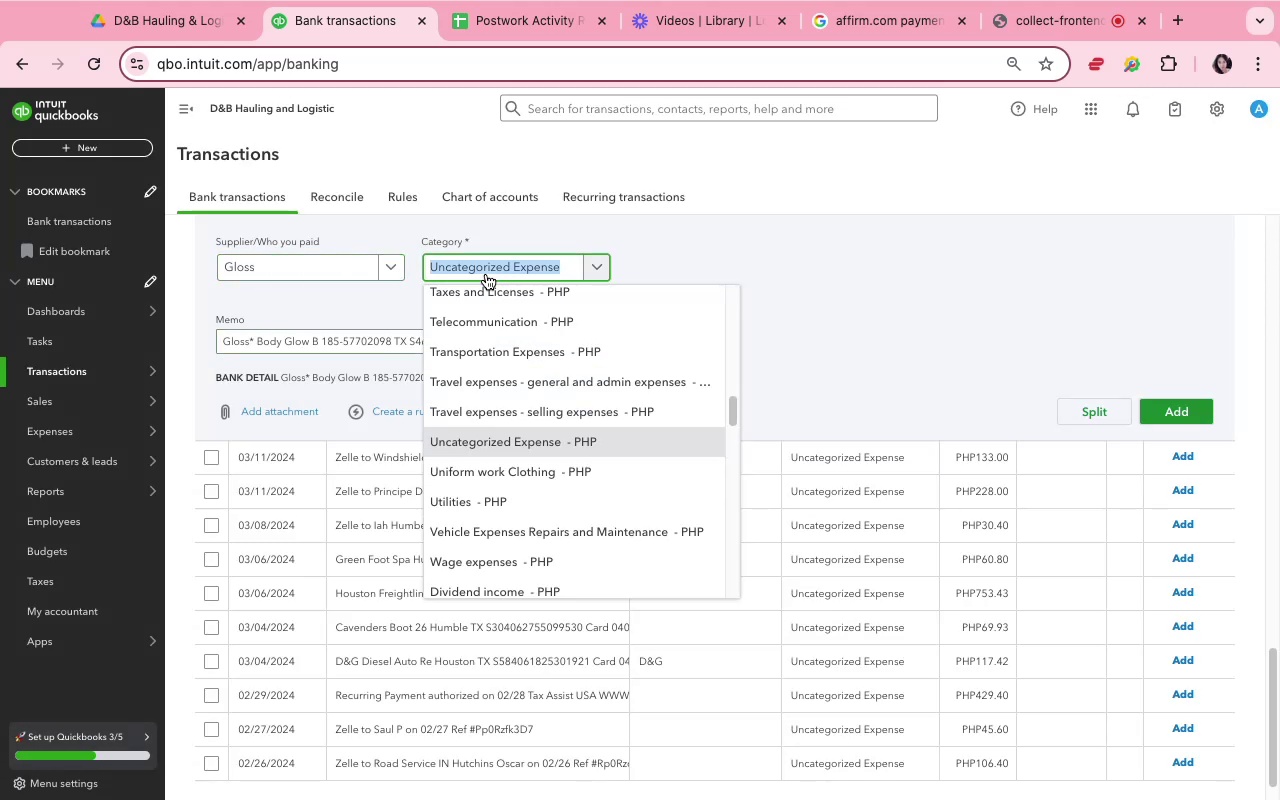 
type(wel)
 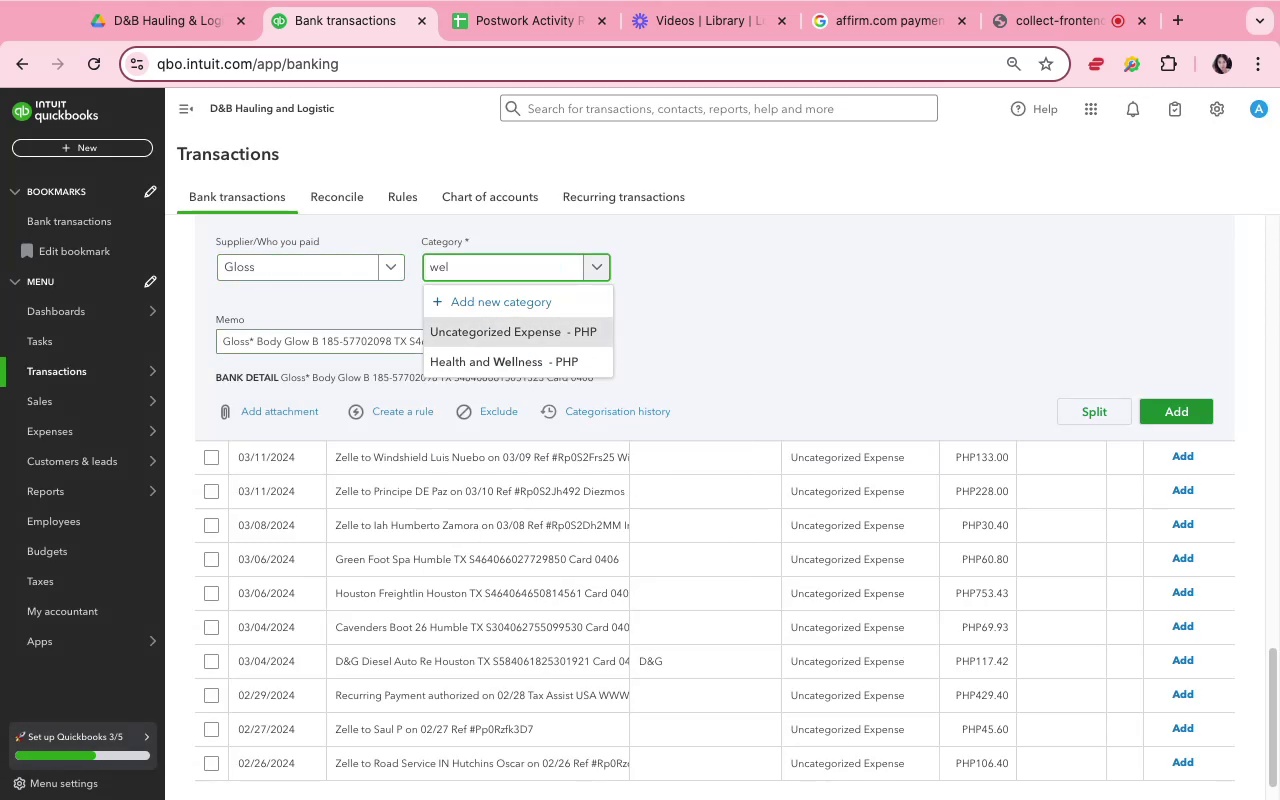 
key(ArrowDown)
 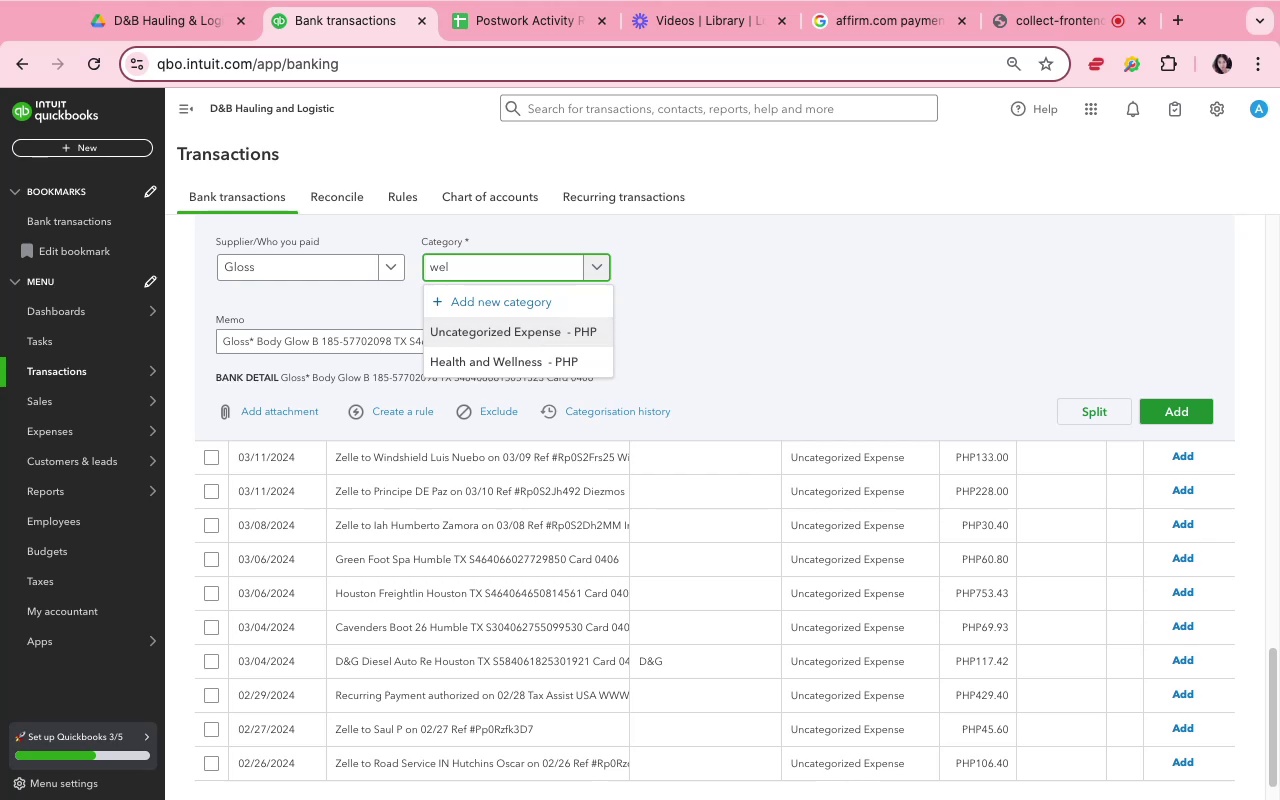 
key(ArrowDown)
 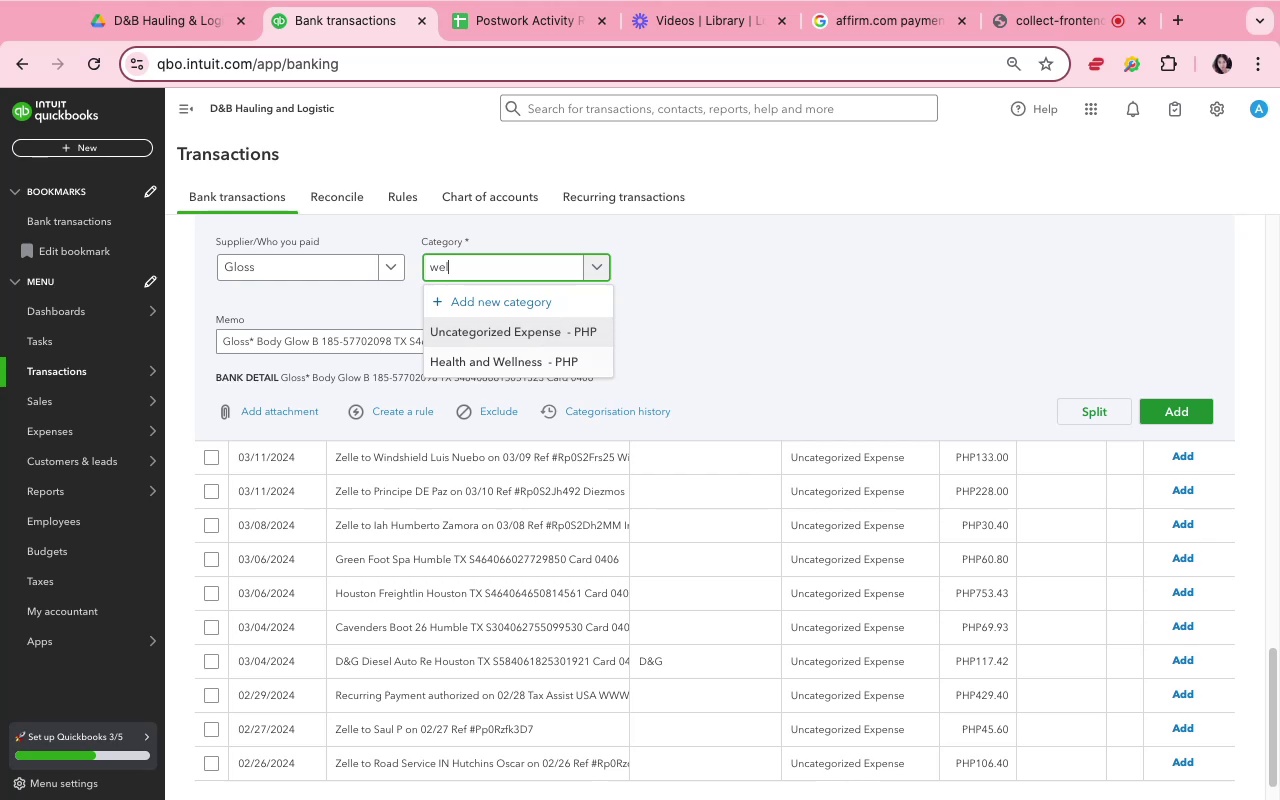 
key(ArrowDown)
 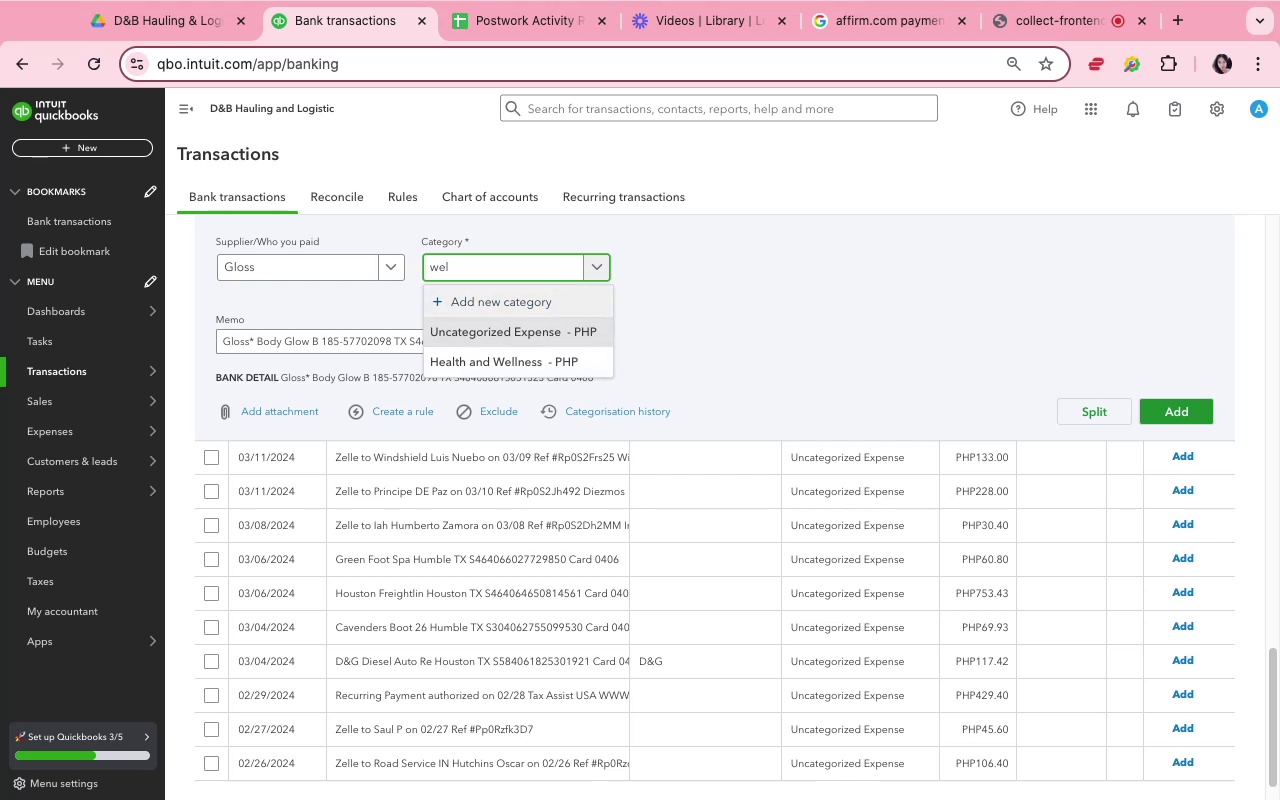 
key(ArrowUp)
 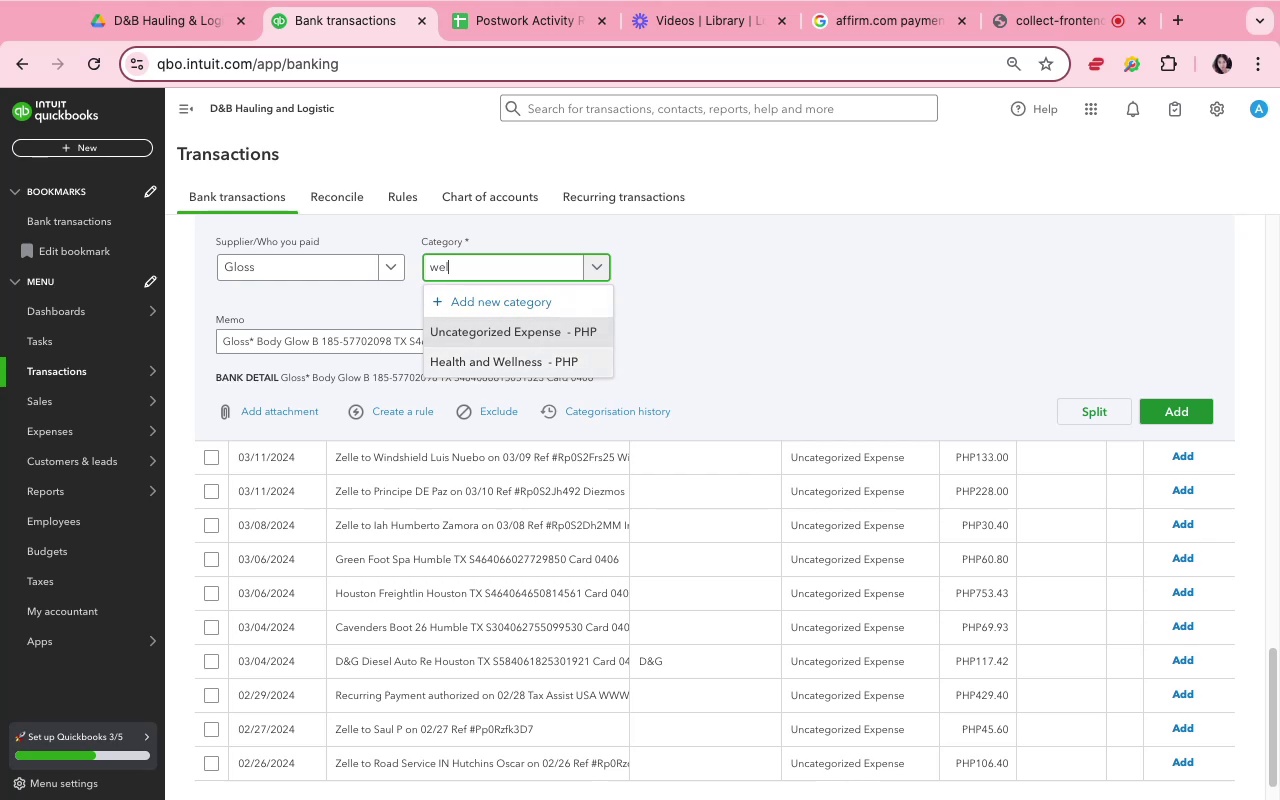 
key(ArrowUp)
 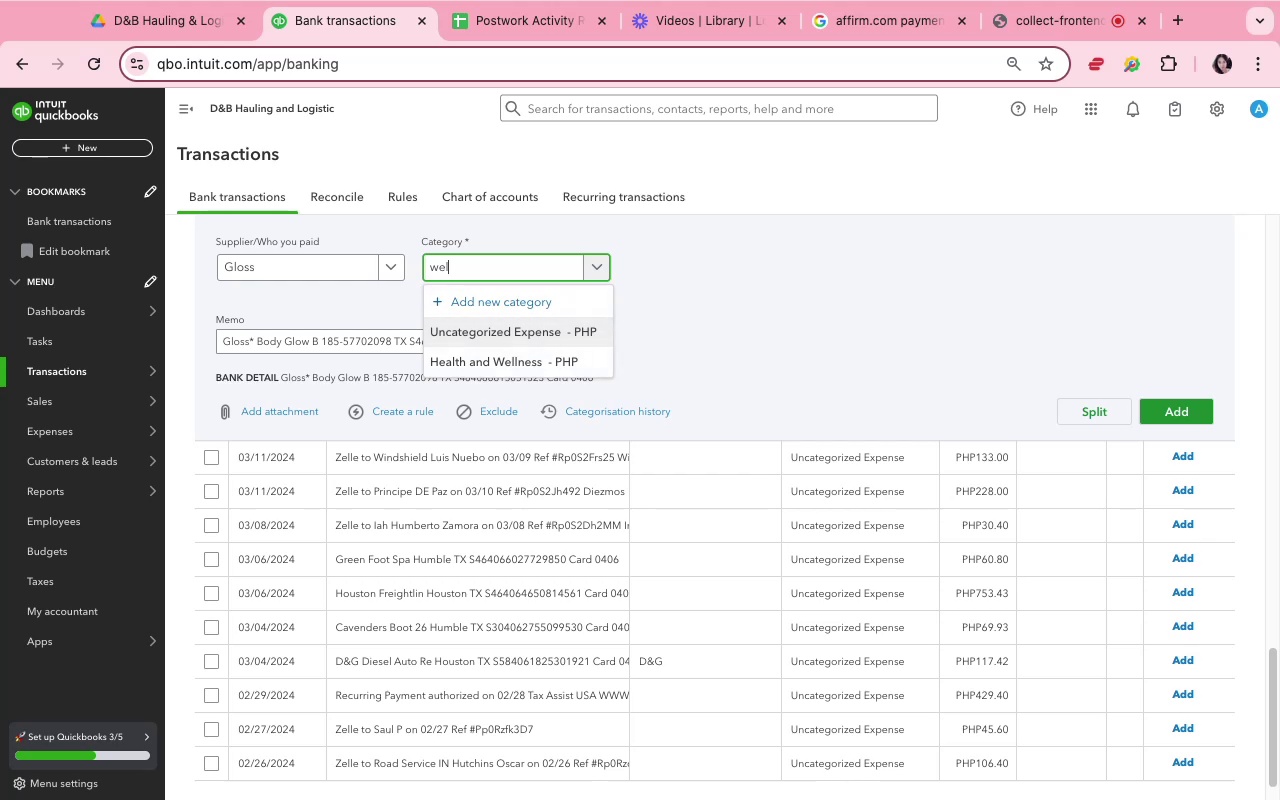 
key(ArrowDown)
 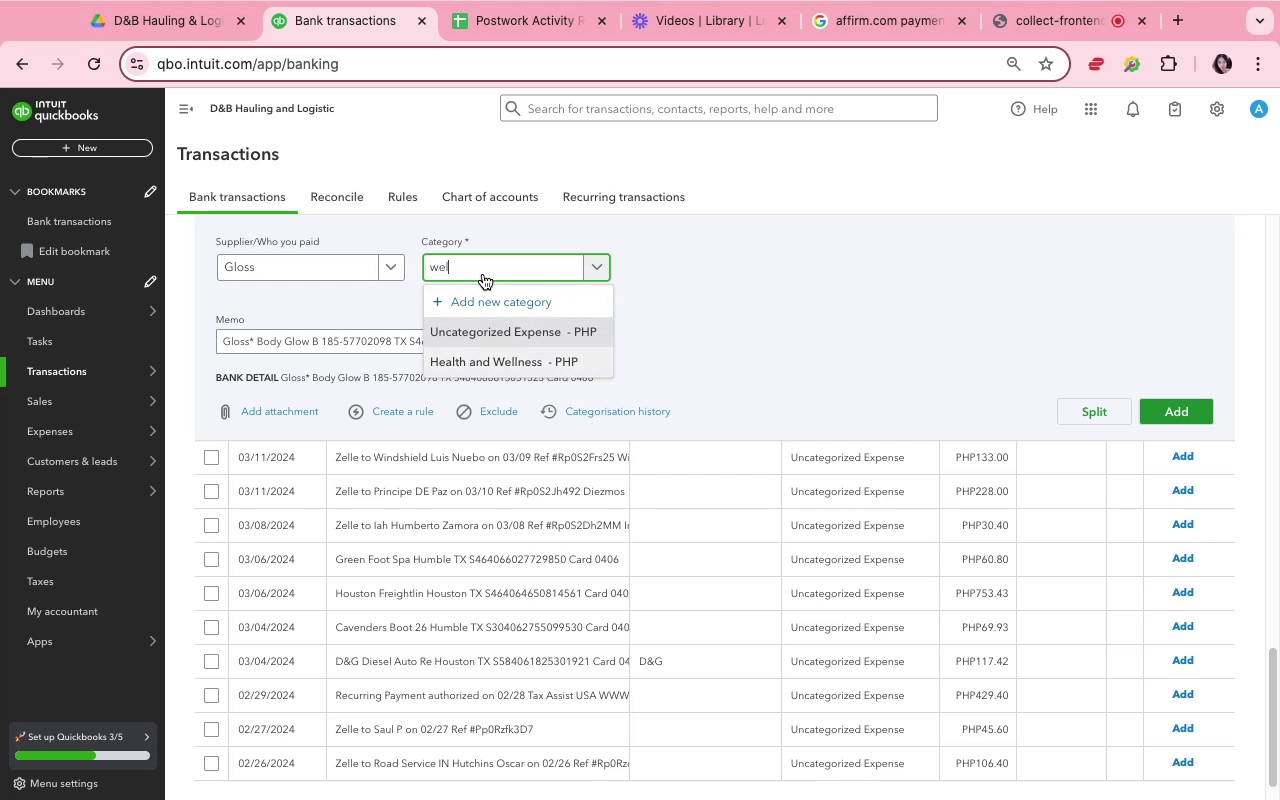 
key(Enter)
 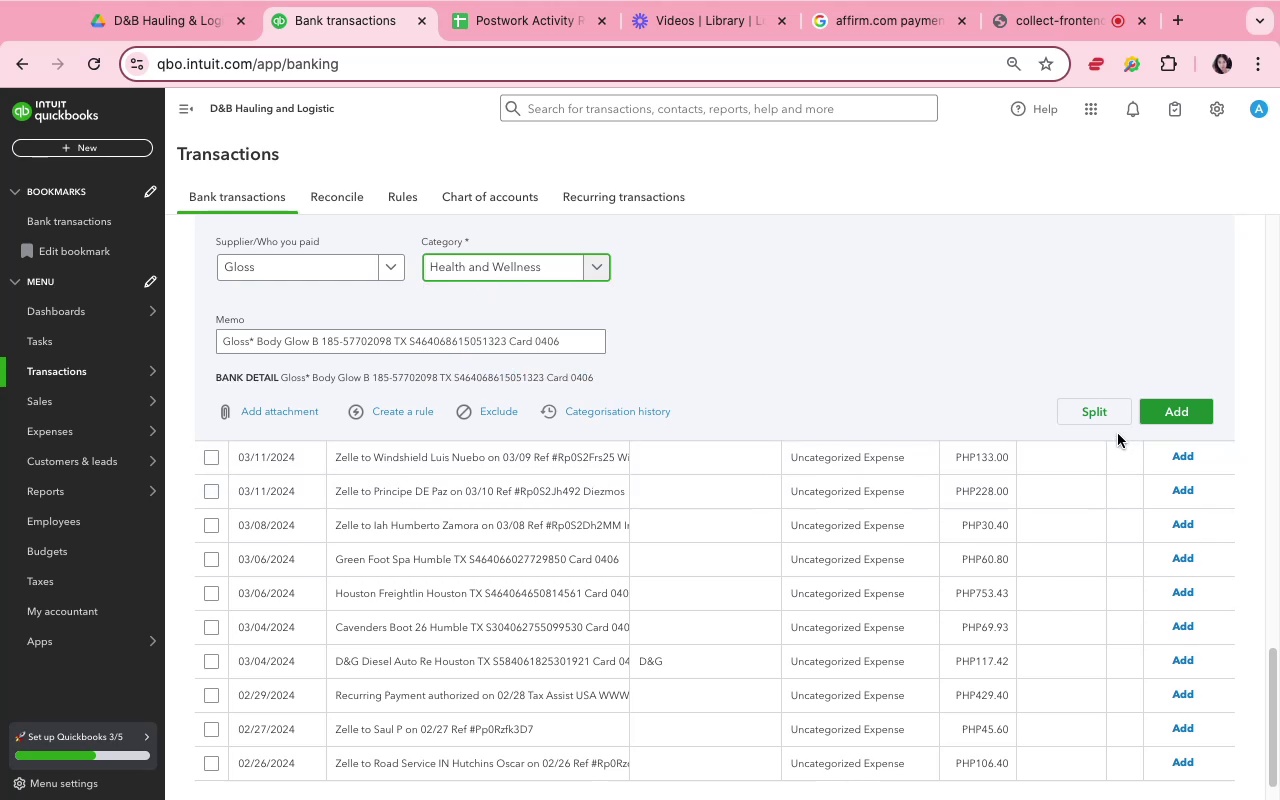 
wait(8.03)
 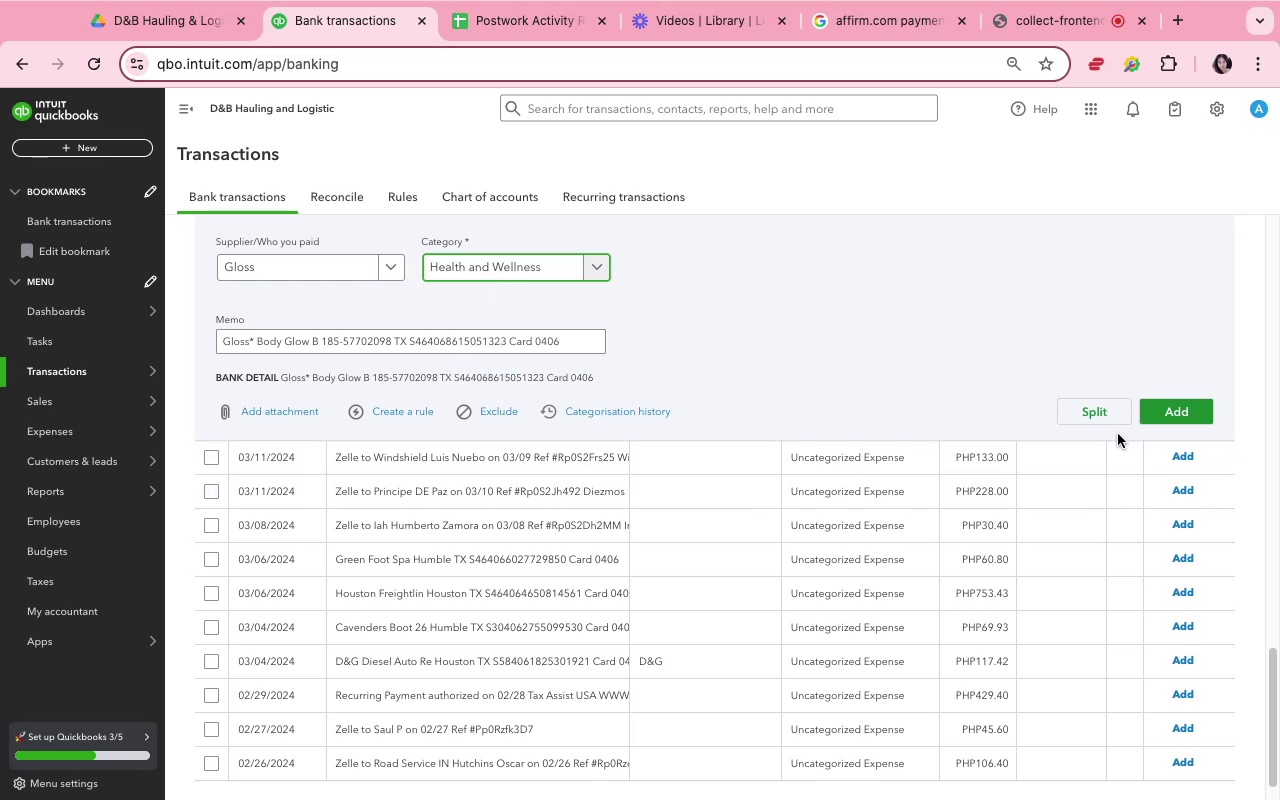 
left_click([1068, 21])
 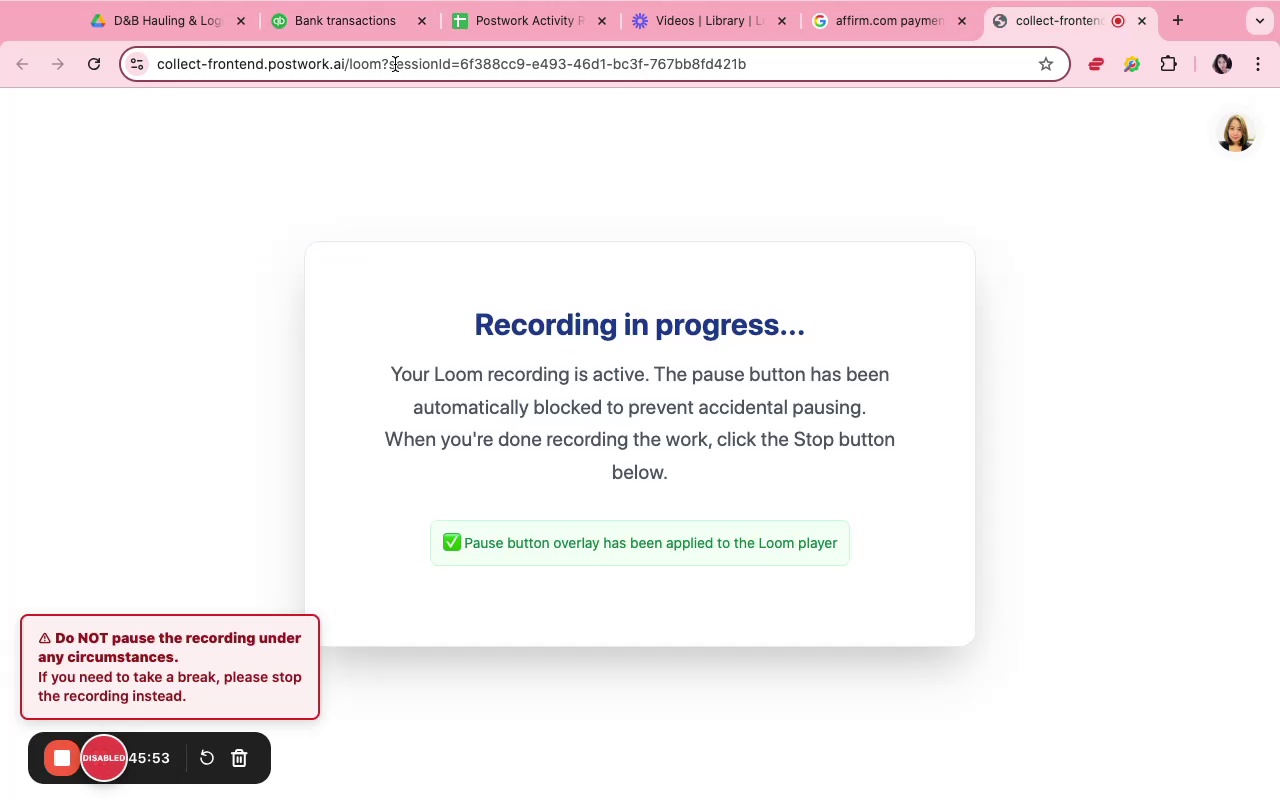 
left_click([356, 35])
 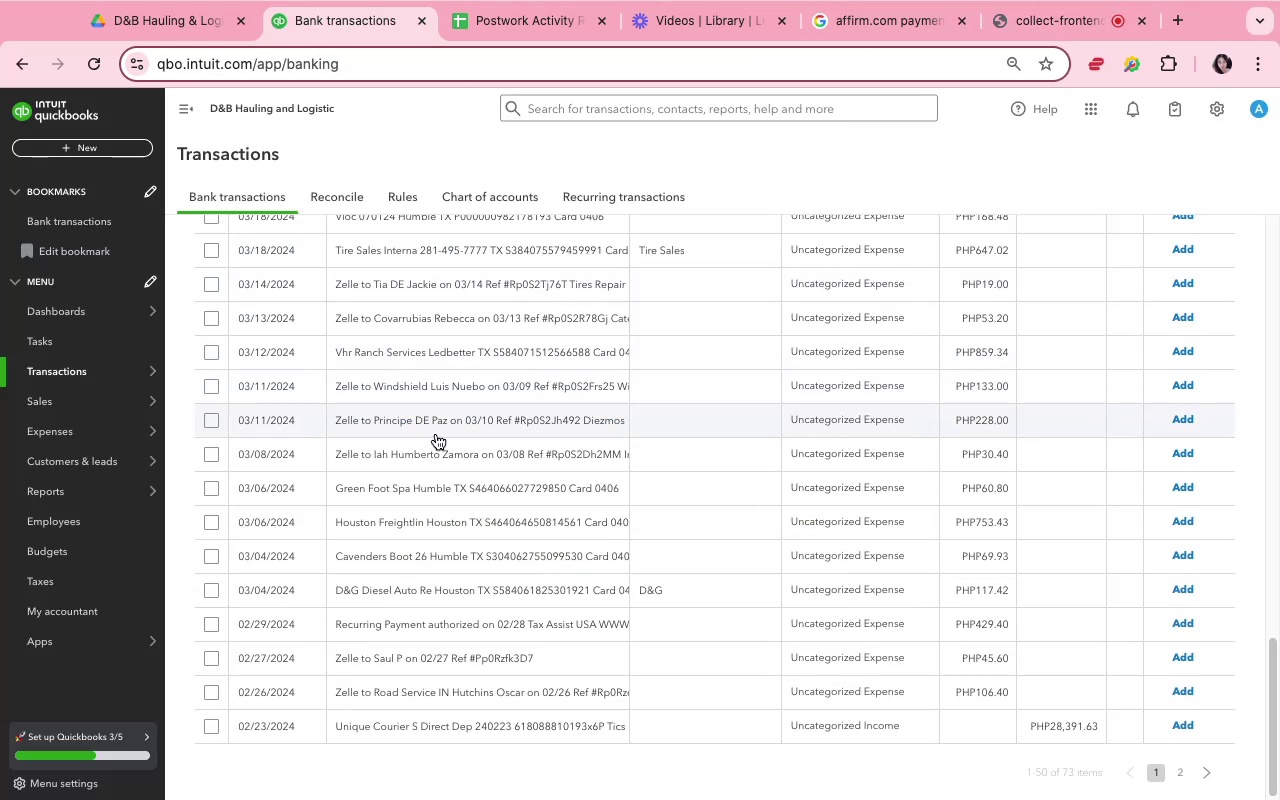 
wait(6.04)
 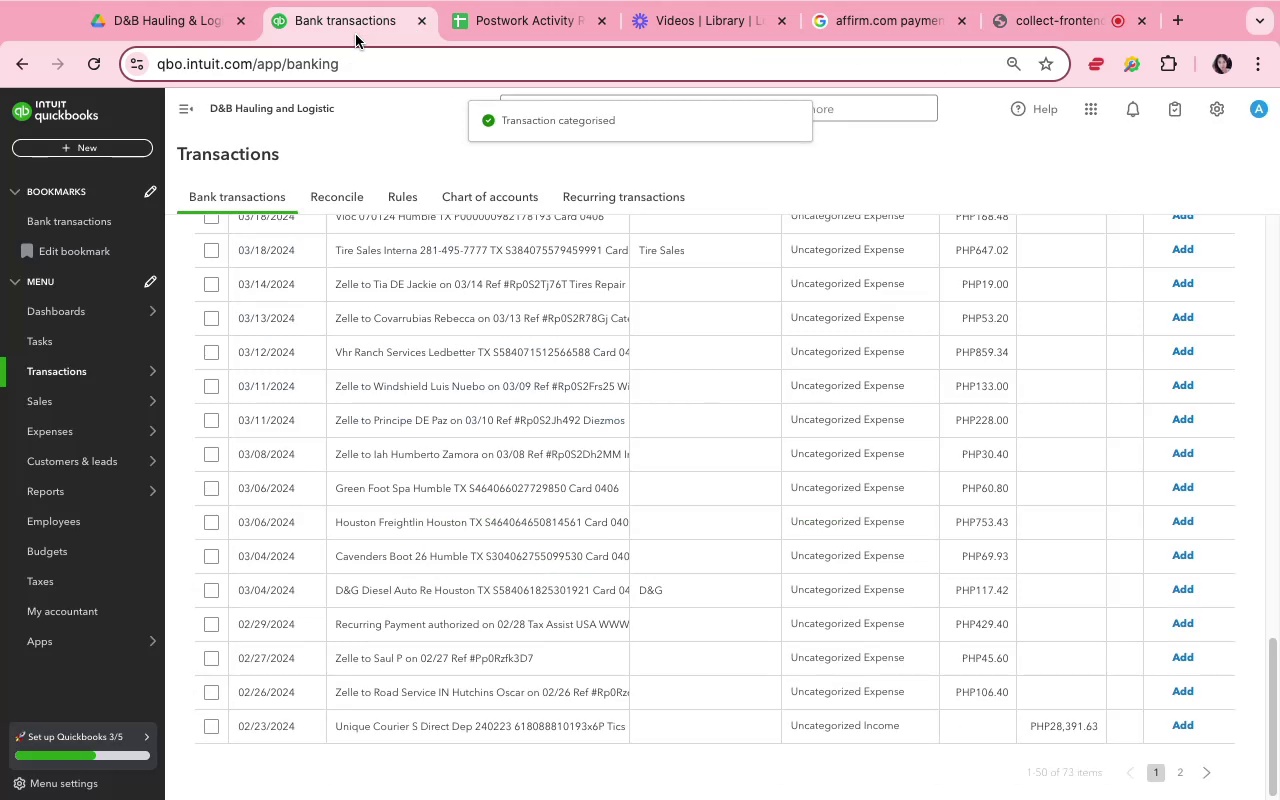 
left_click([422, 391])
 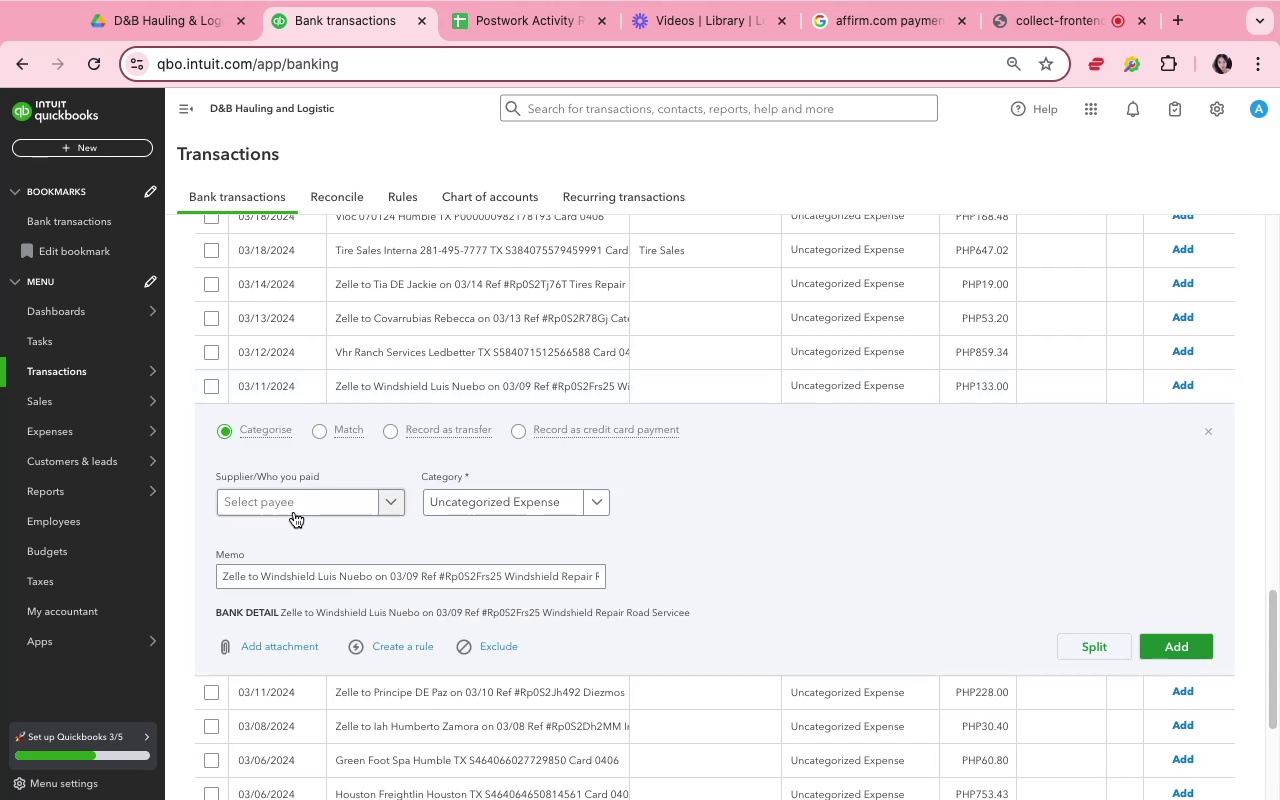 
left_click([294, 510])
 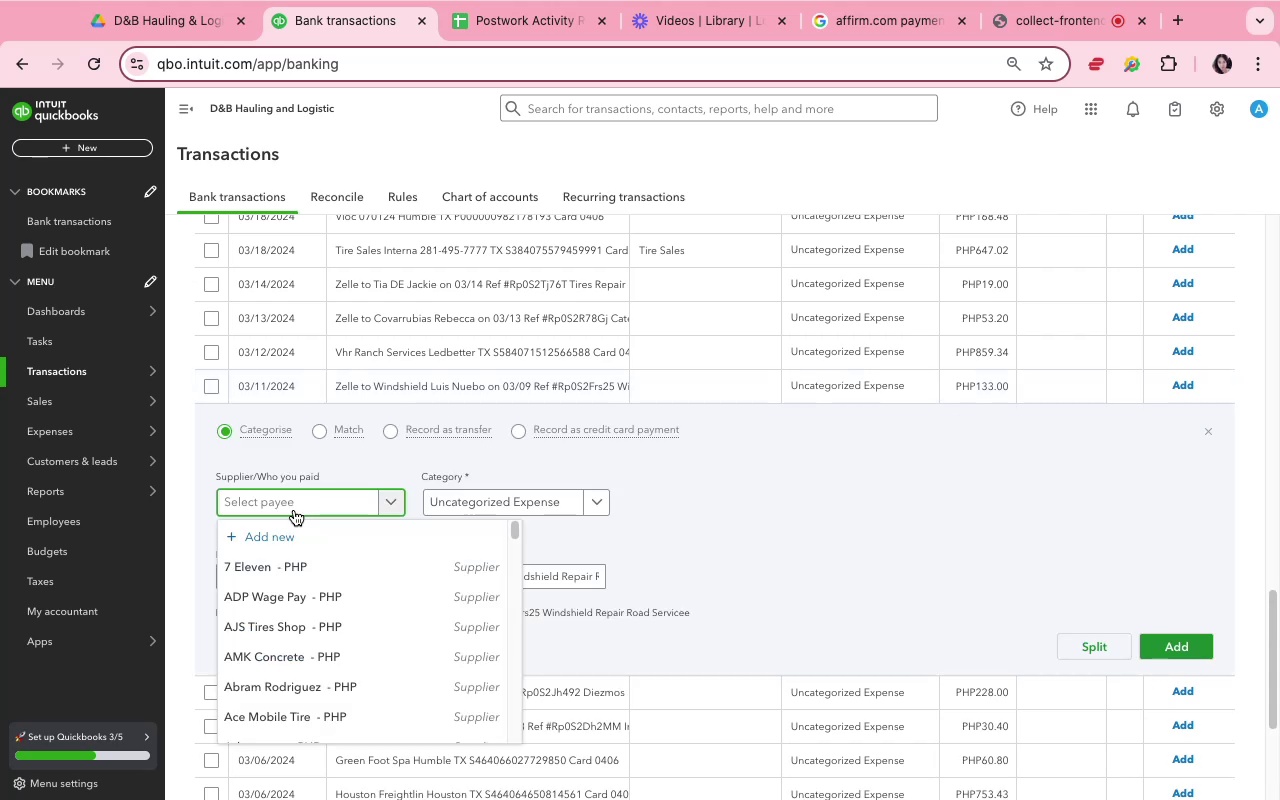 
type(wind)
 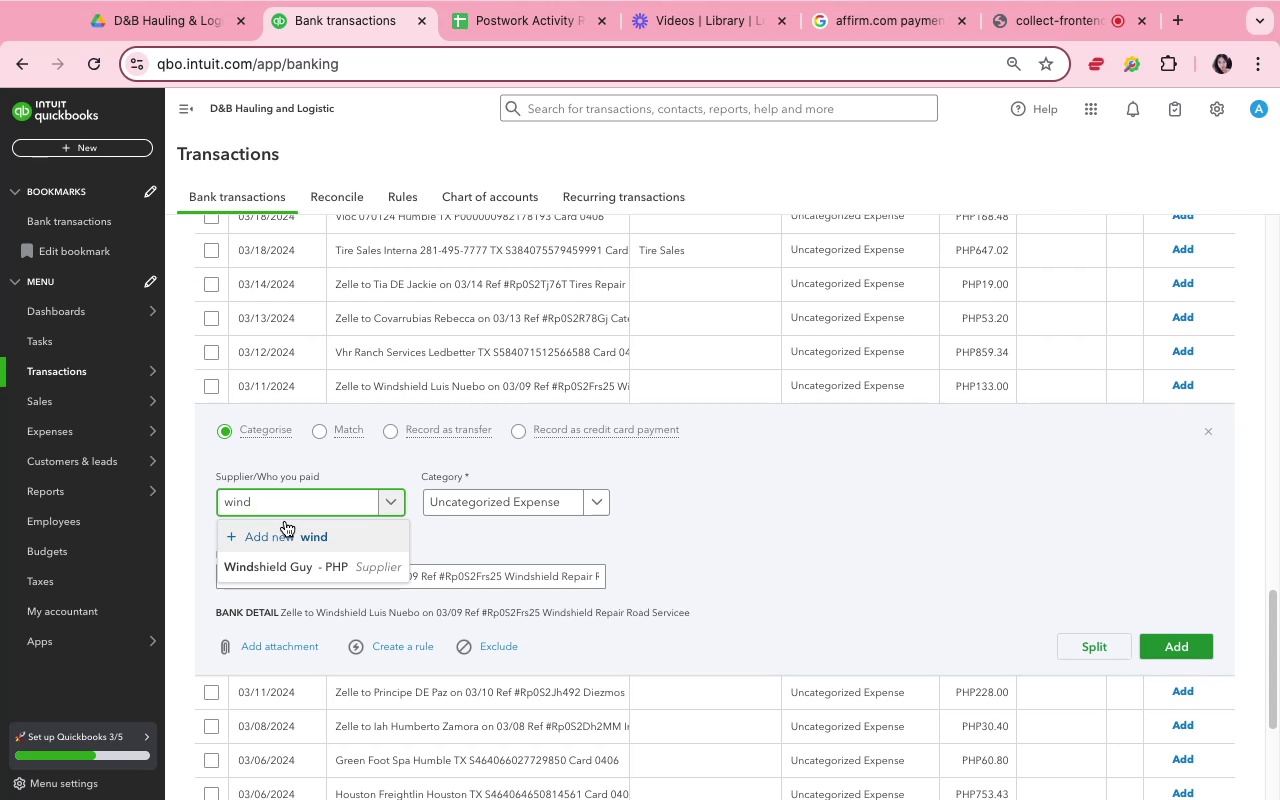 
wait(14.93)
 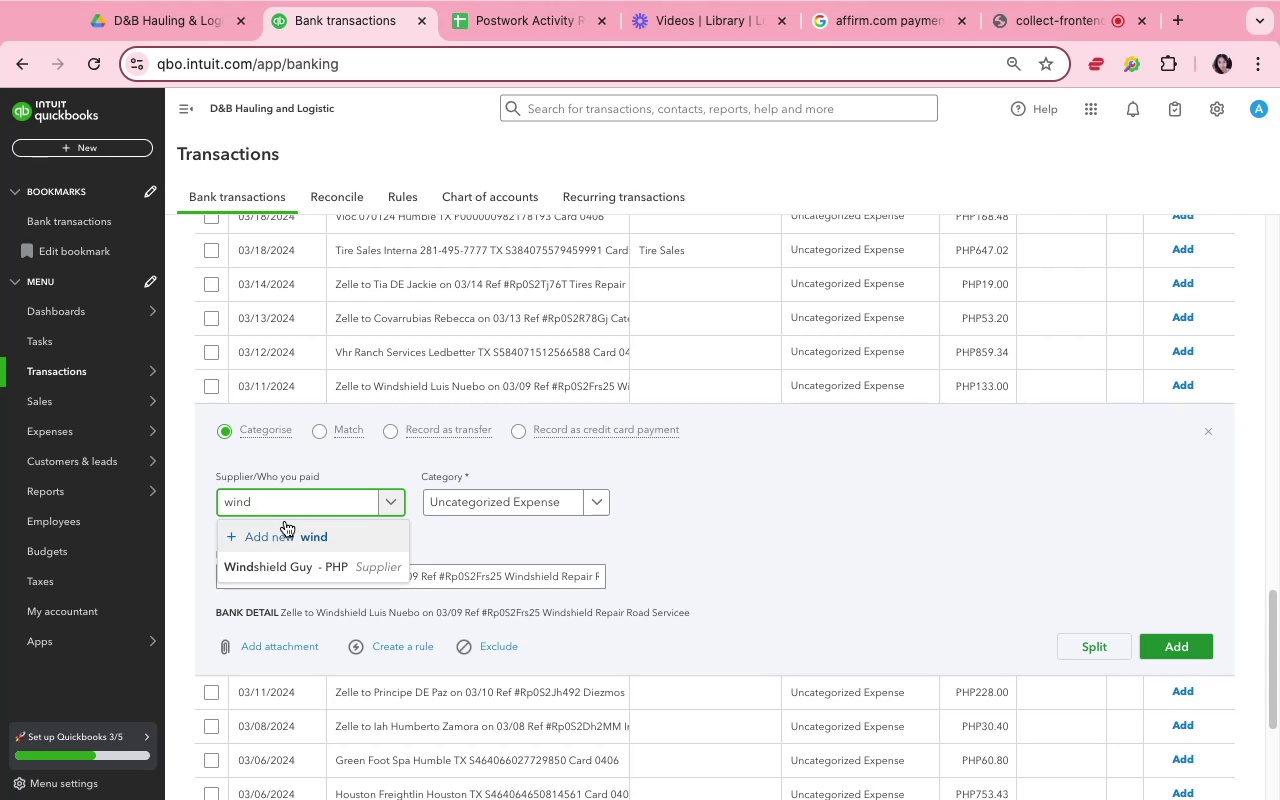 
left_click([335, 567])
 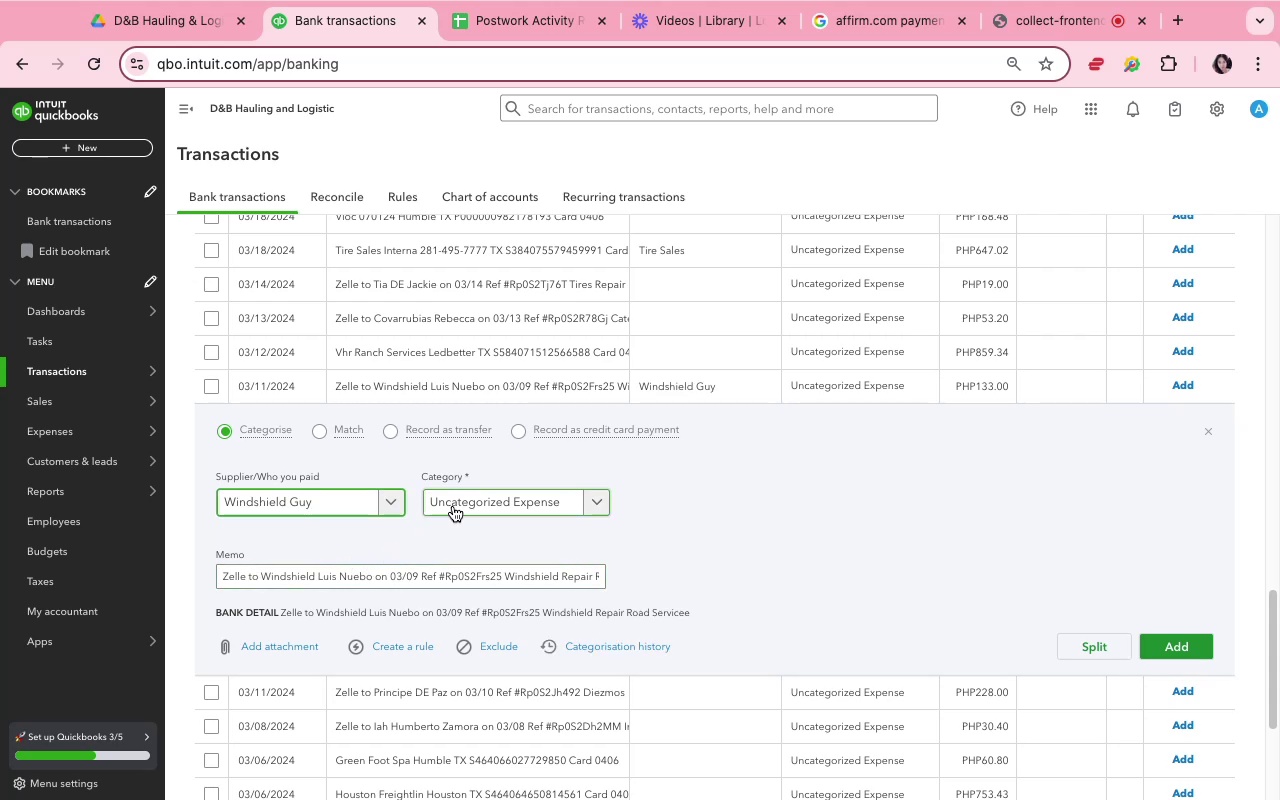 
left_click([453, 506])
 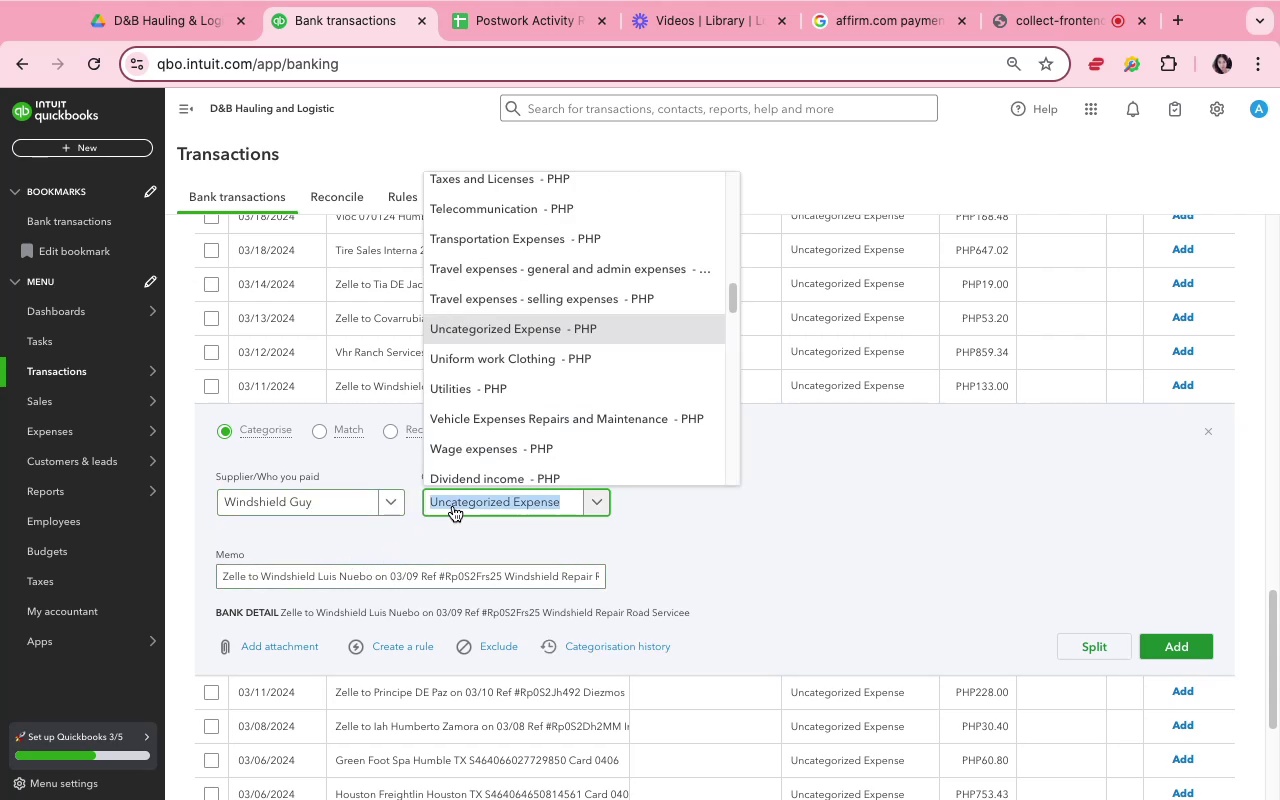 
double_click([453, 506])
 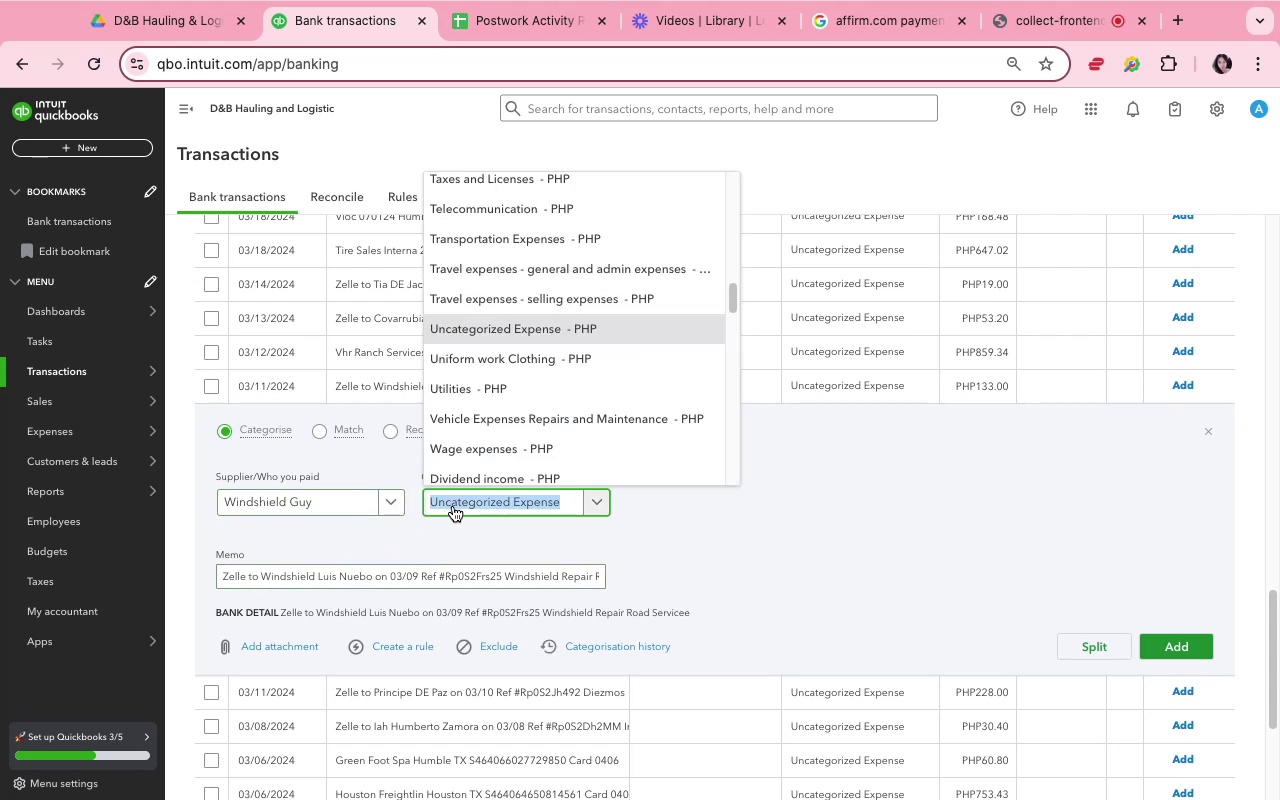 
left_click([453, 506])
 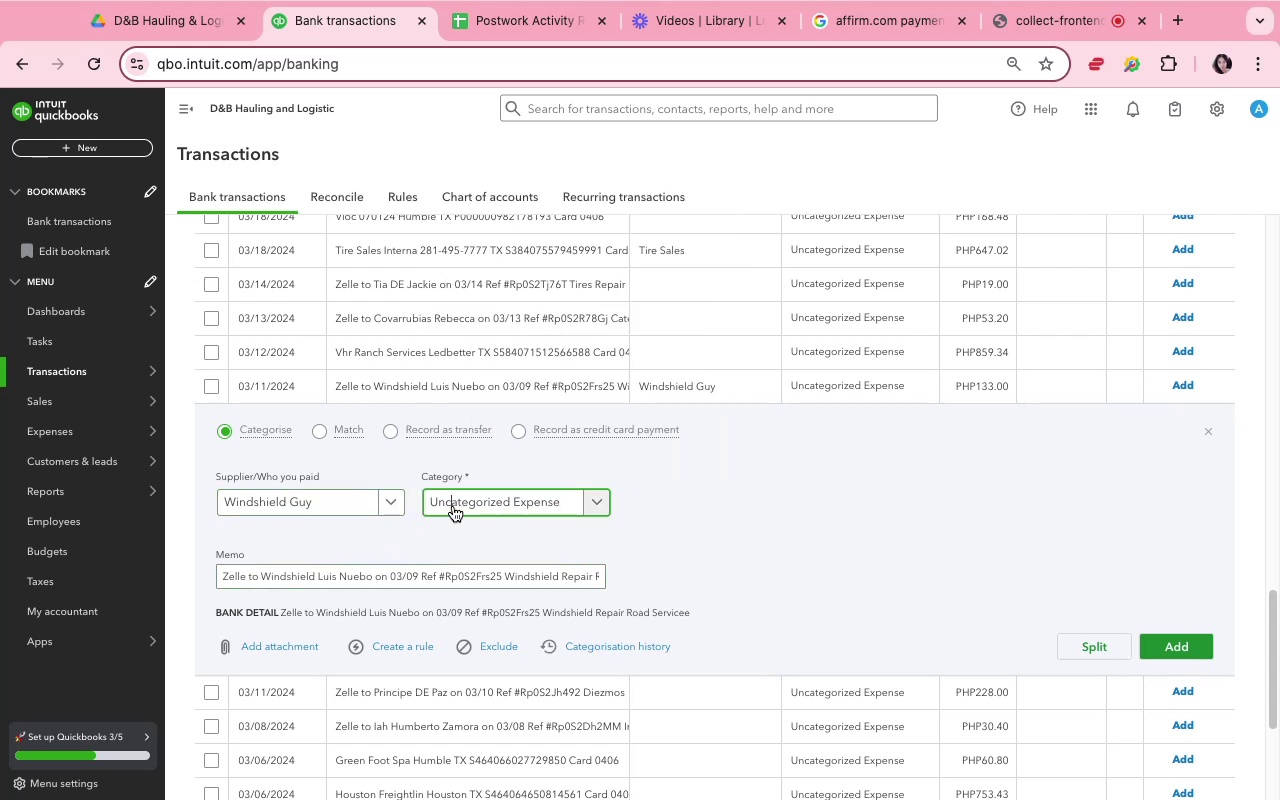 
double_click([453, 506])
 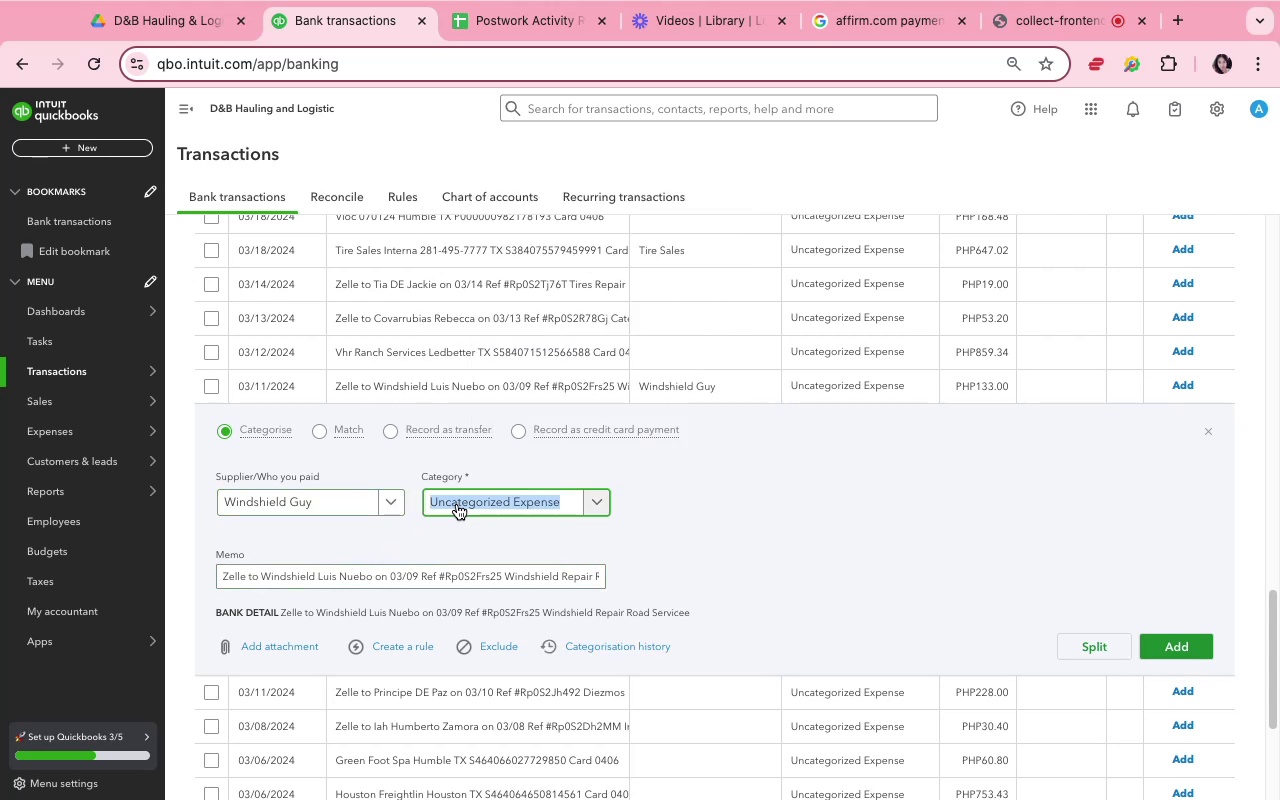 
type(au)
 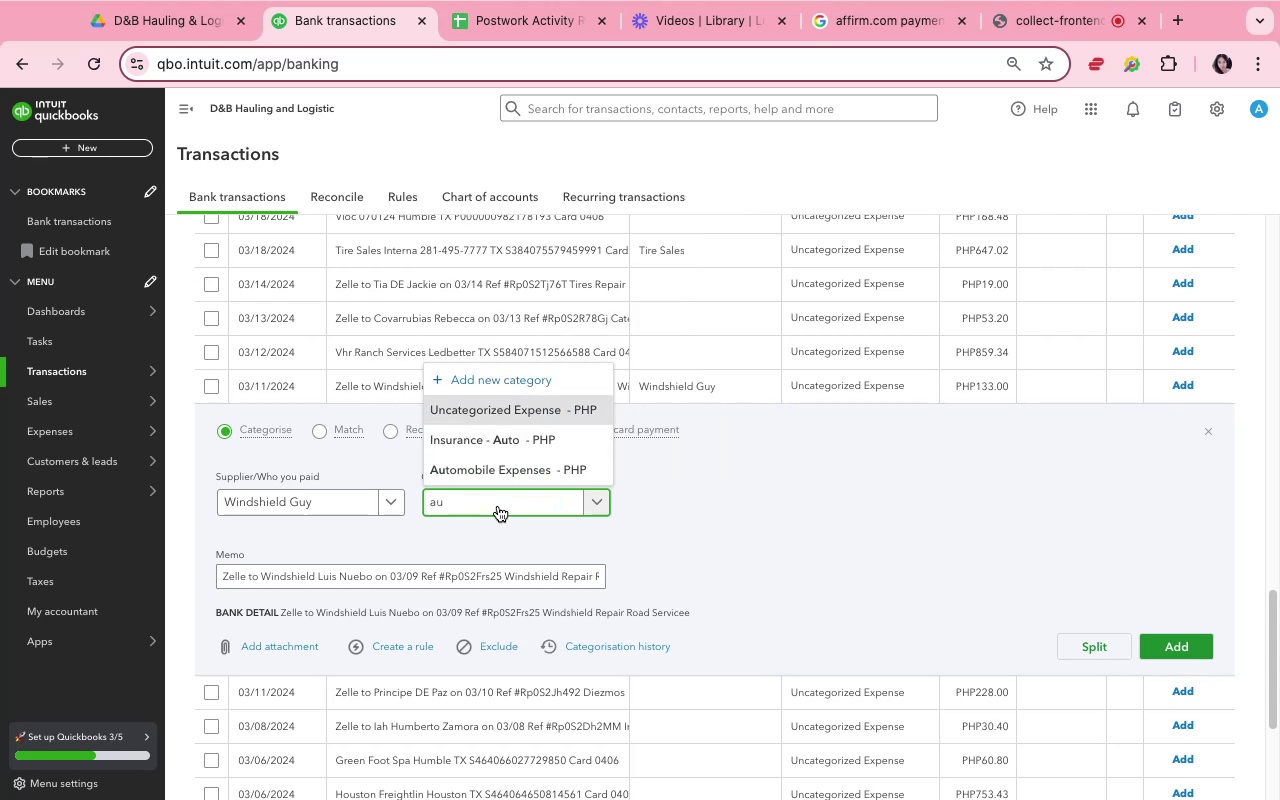 
left_click([494, 482])
 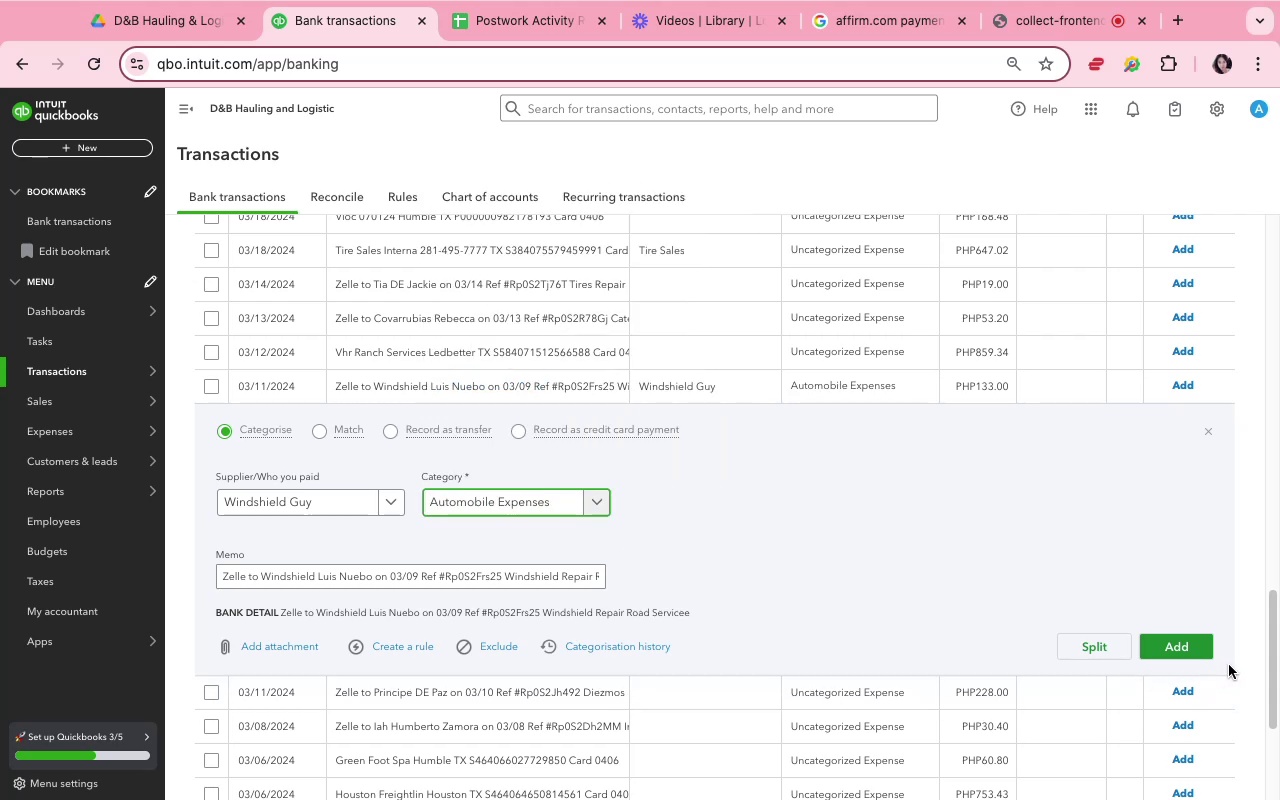 
left_click([1206, 650])
 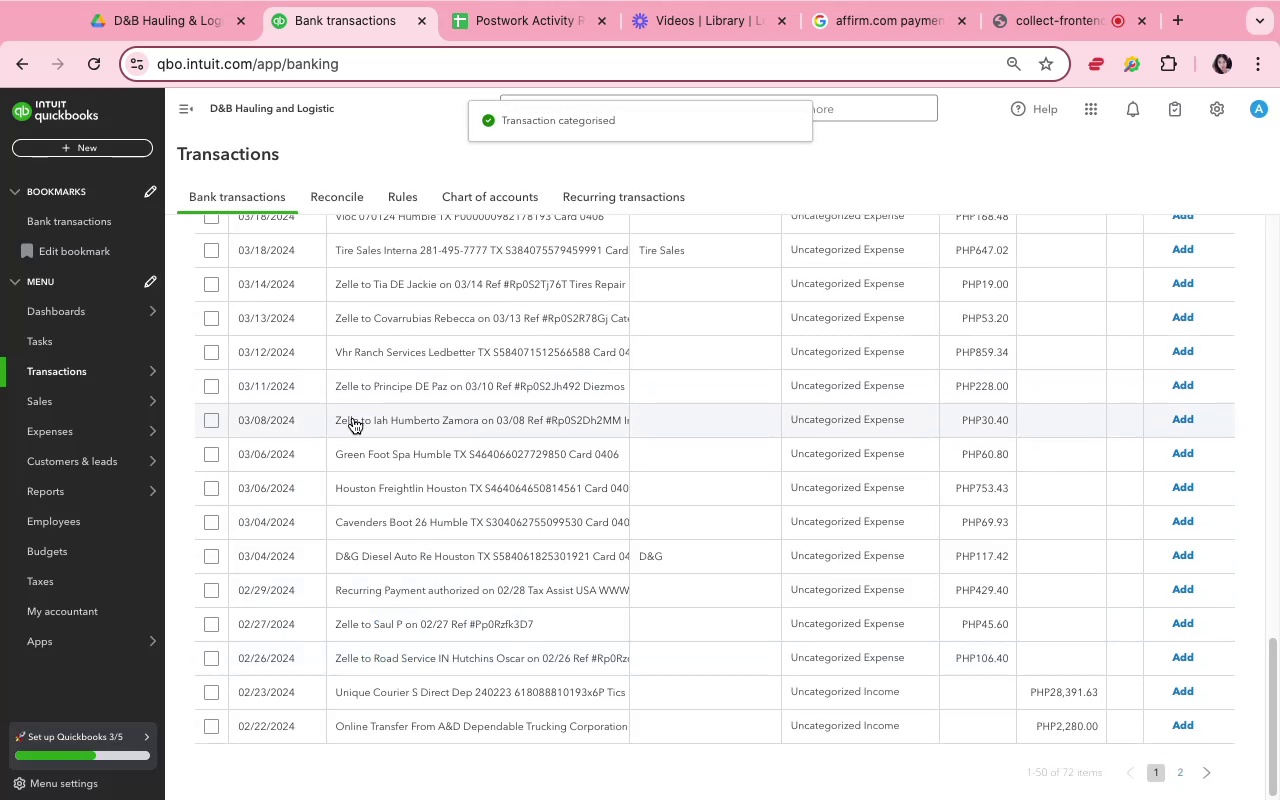 
wait(6.95)
 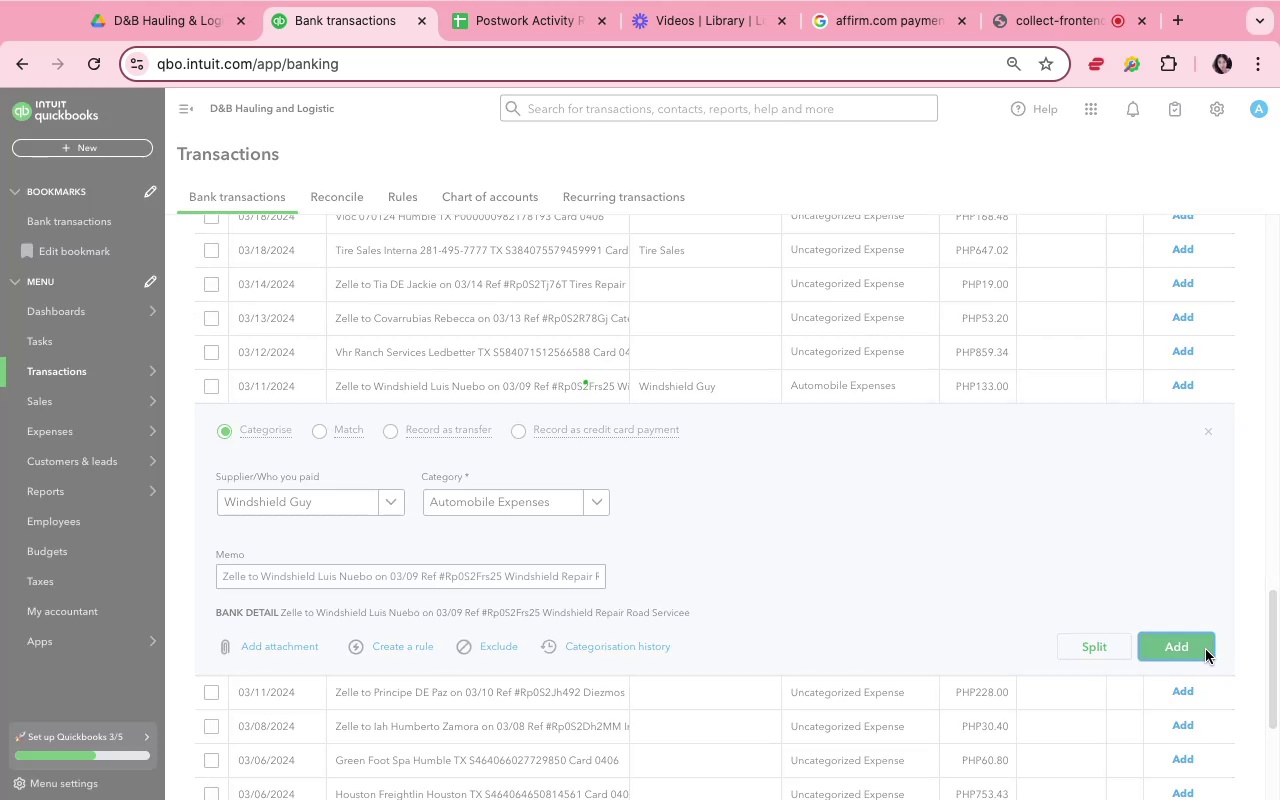 
left_click([428, 463])
 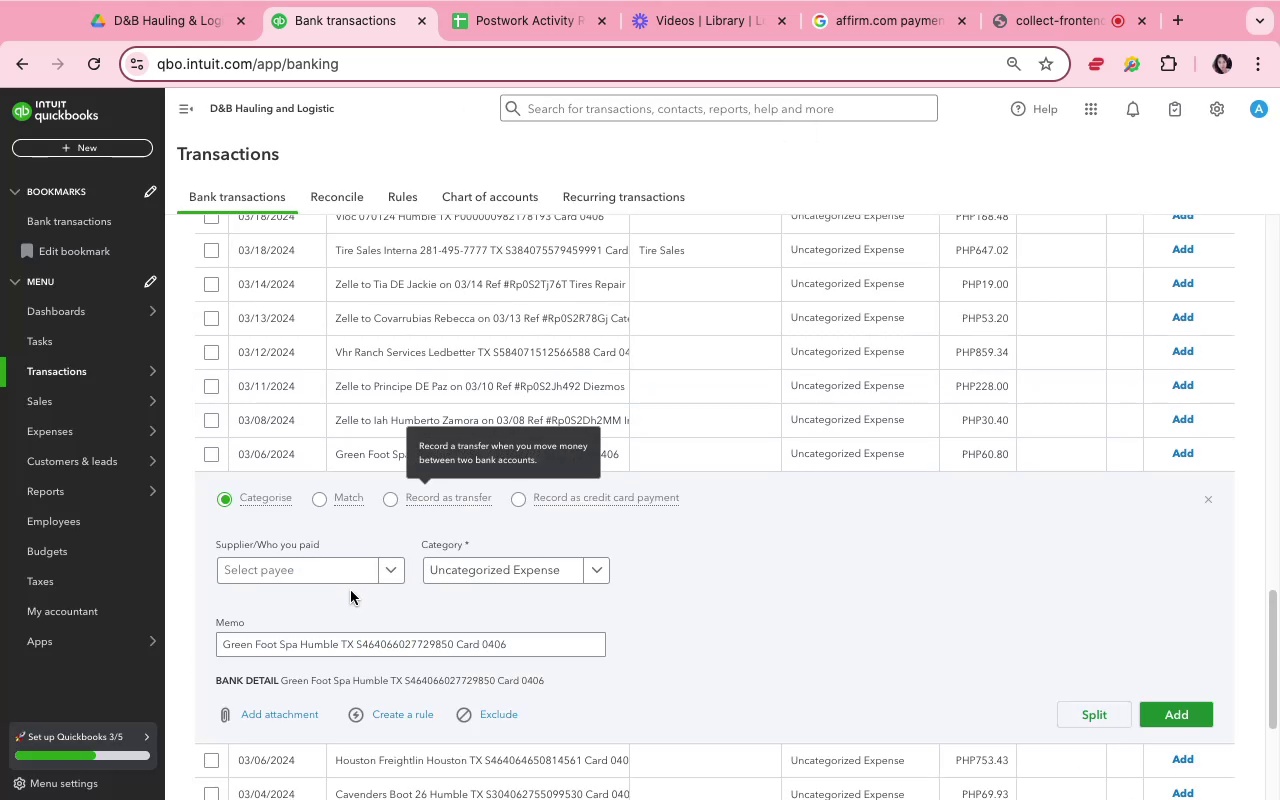 
left_click([334, 566])
 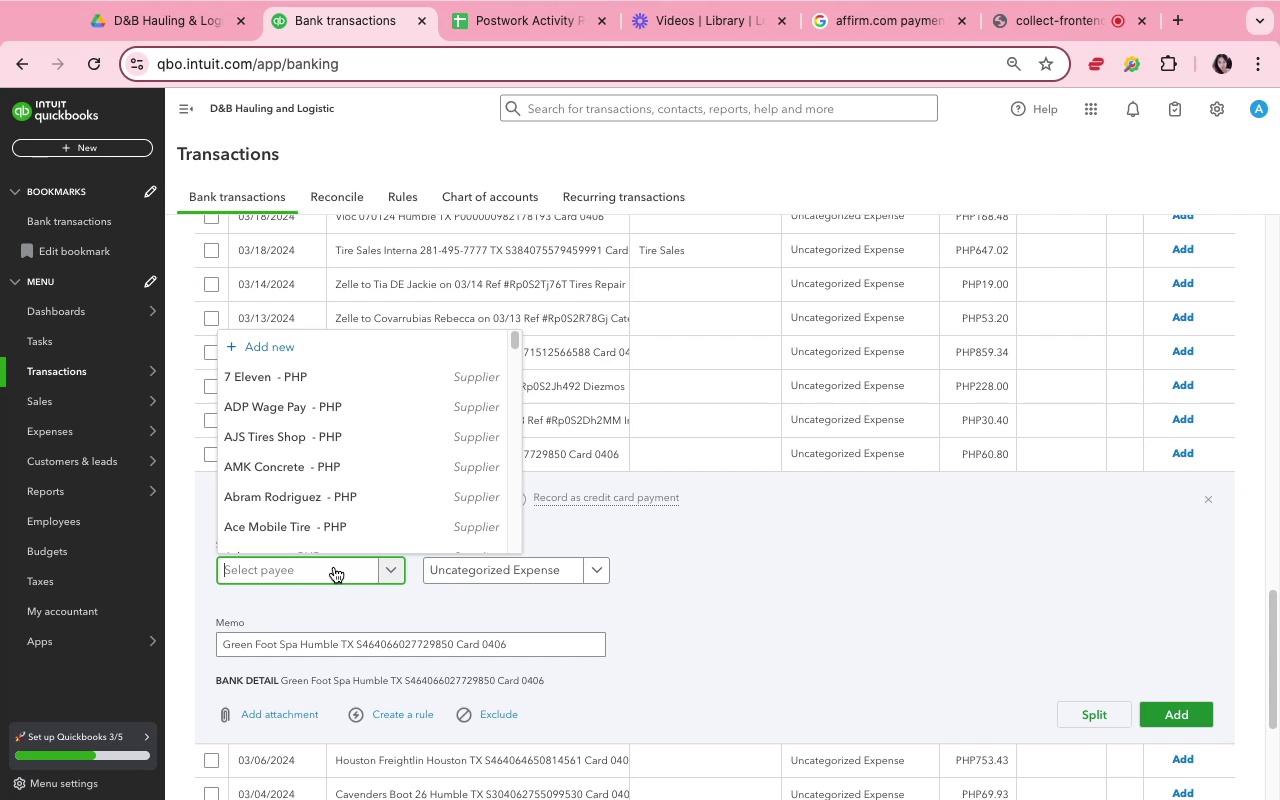 
type(green)
 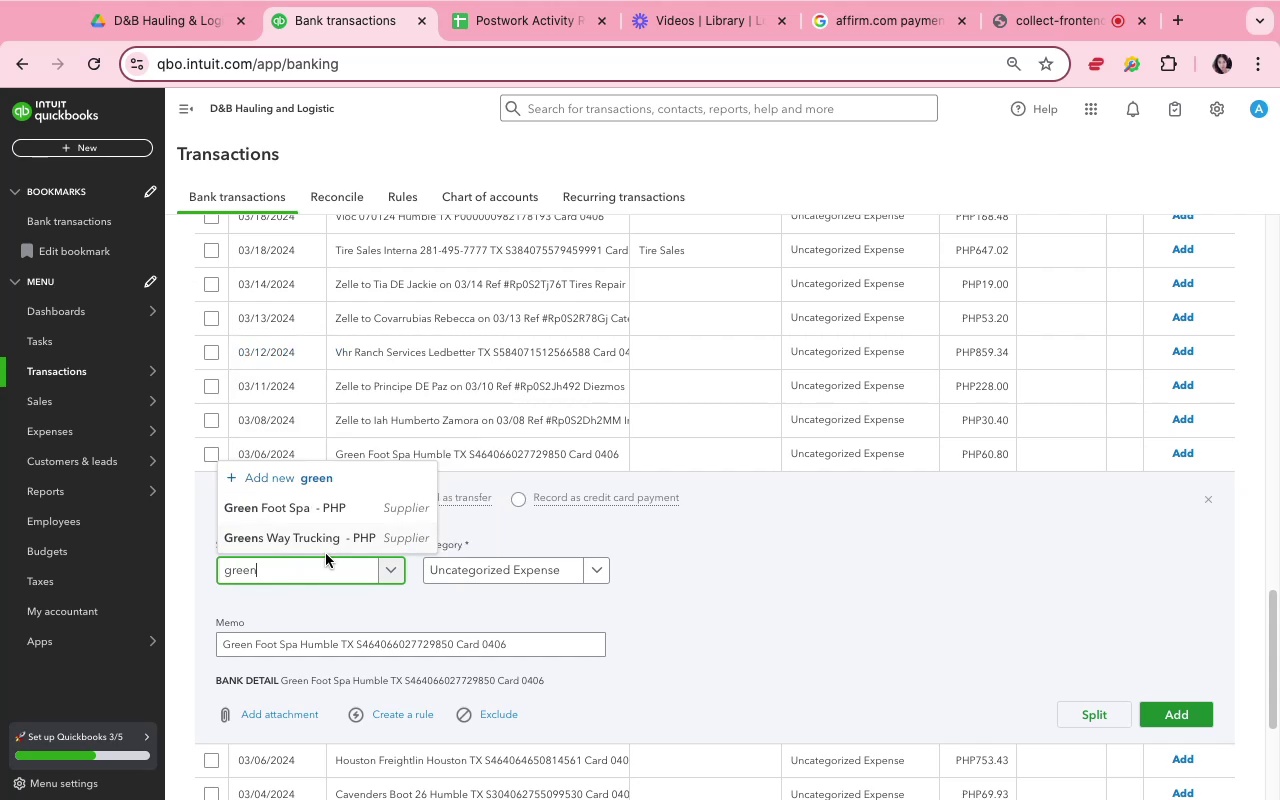 
left_click([326, 512])
 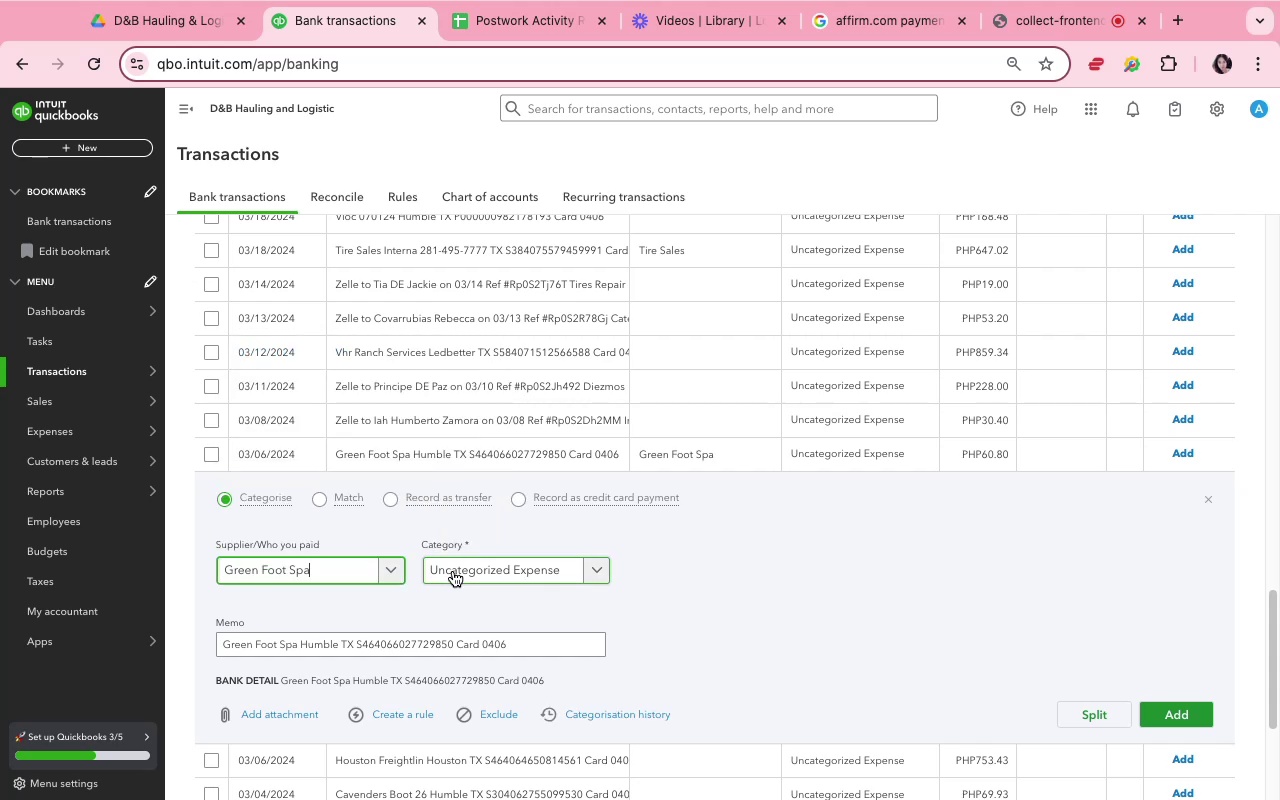 
left_click([453, 571])
 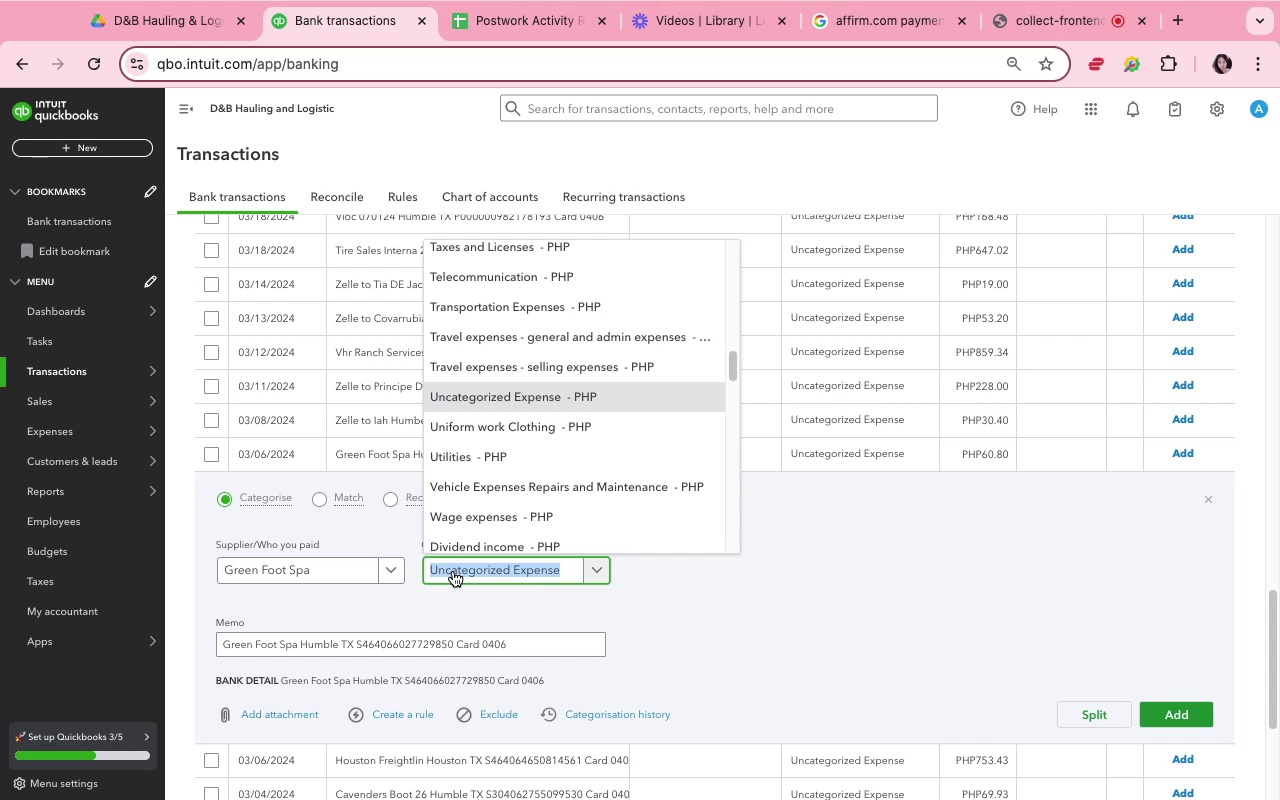 
type(we)
 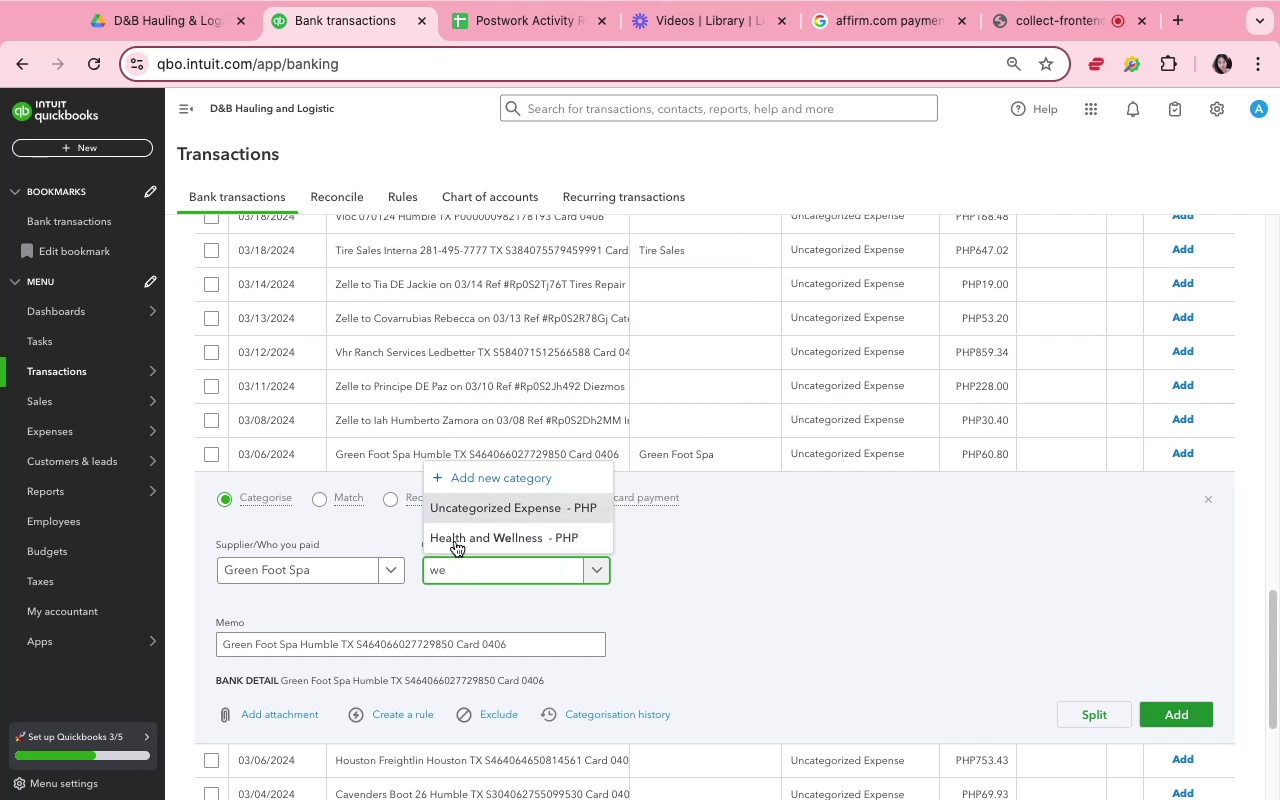 
left_click([457, 536])
 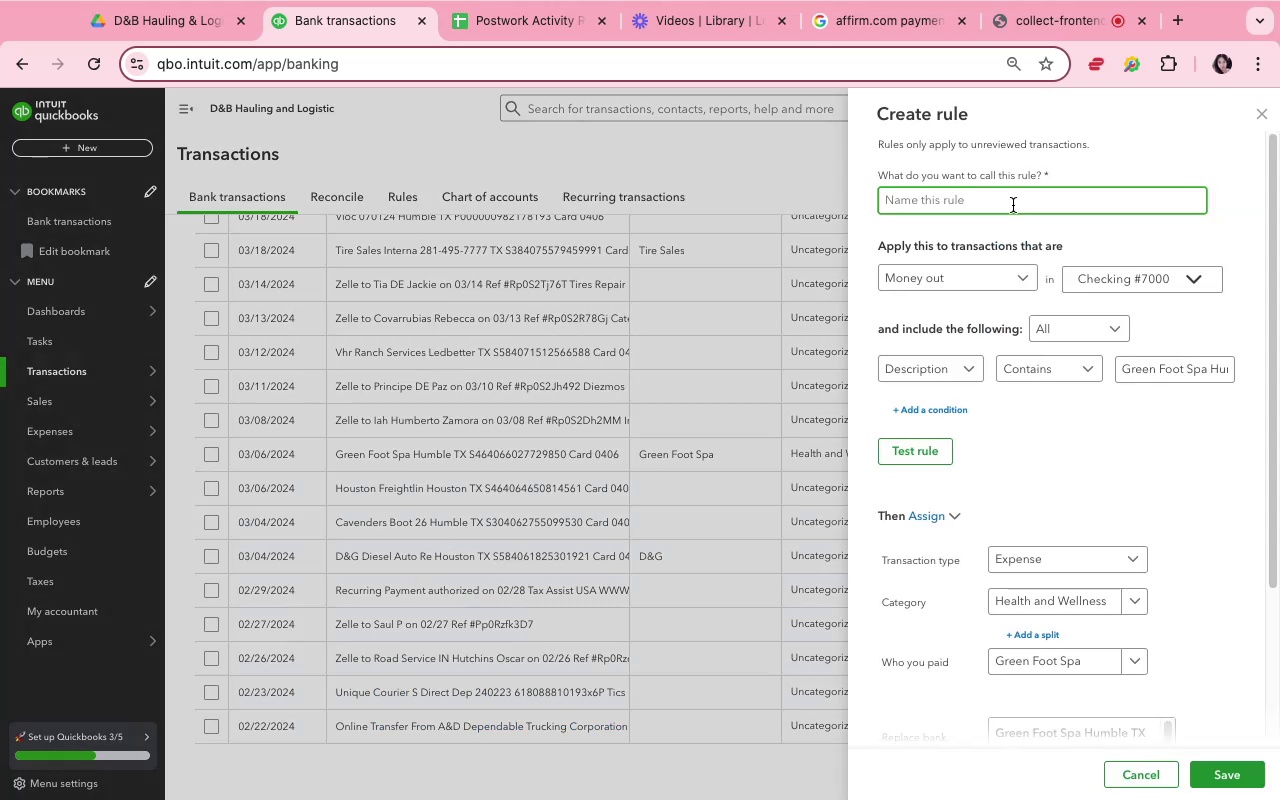 
type(green foot spa)
 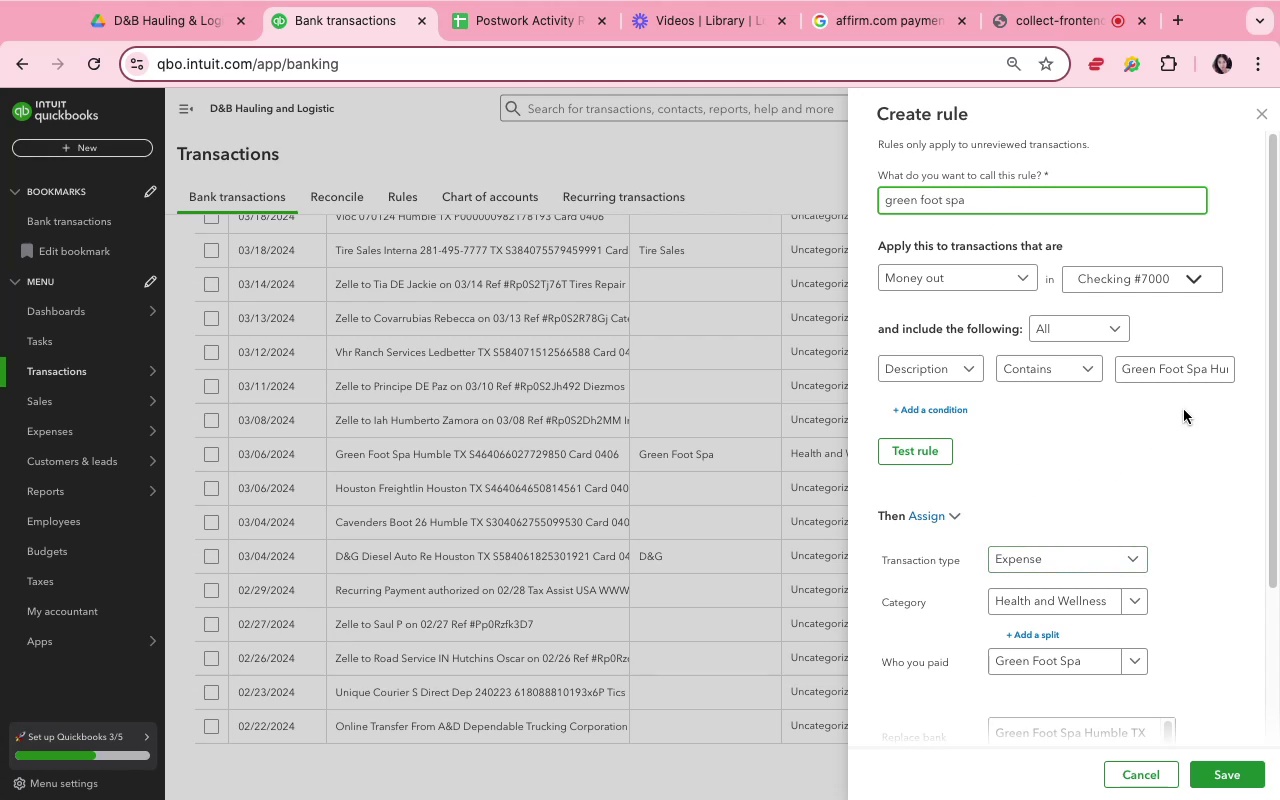 
left_click_drag(start_coordinate=[1213, 366], to_coordinate=[1234, 363])
 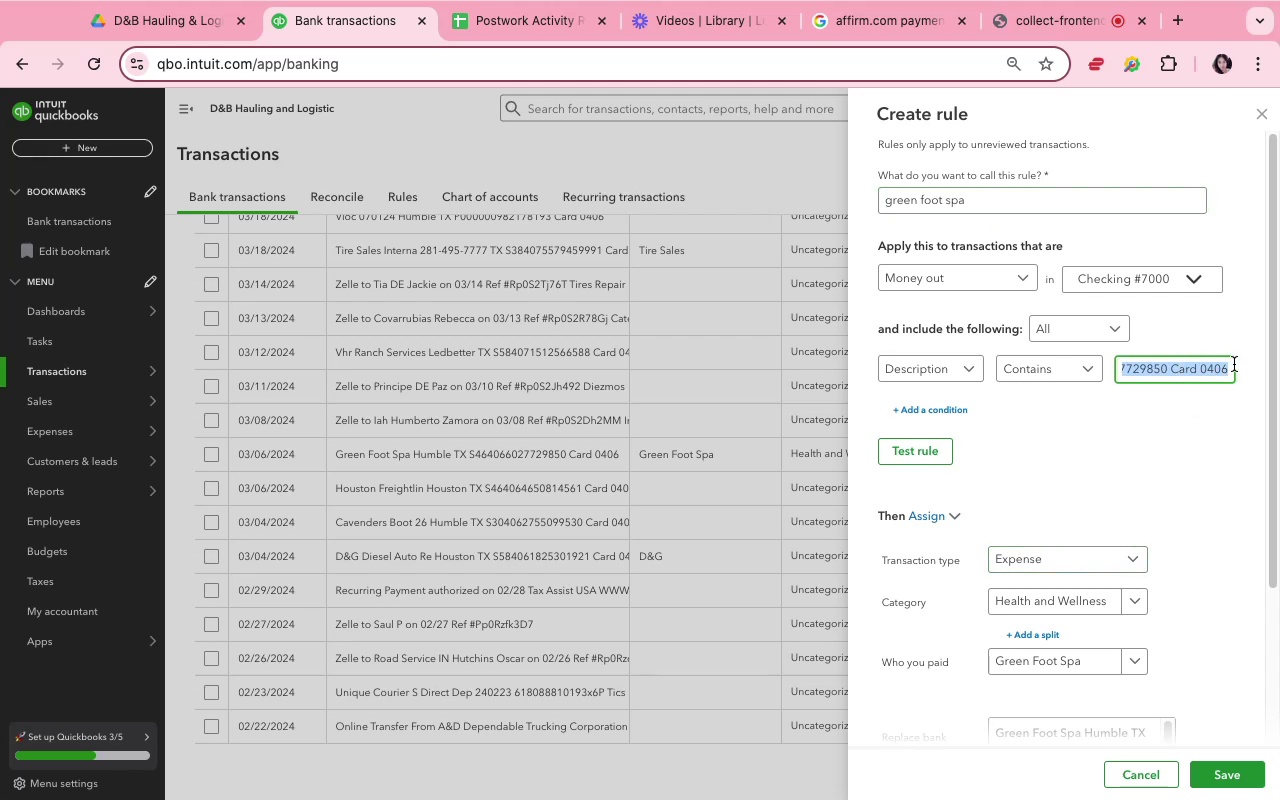 
key(Backspace)
 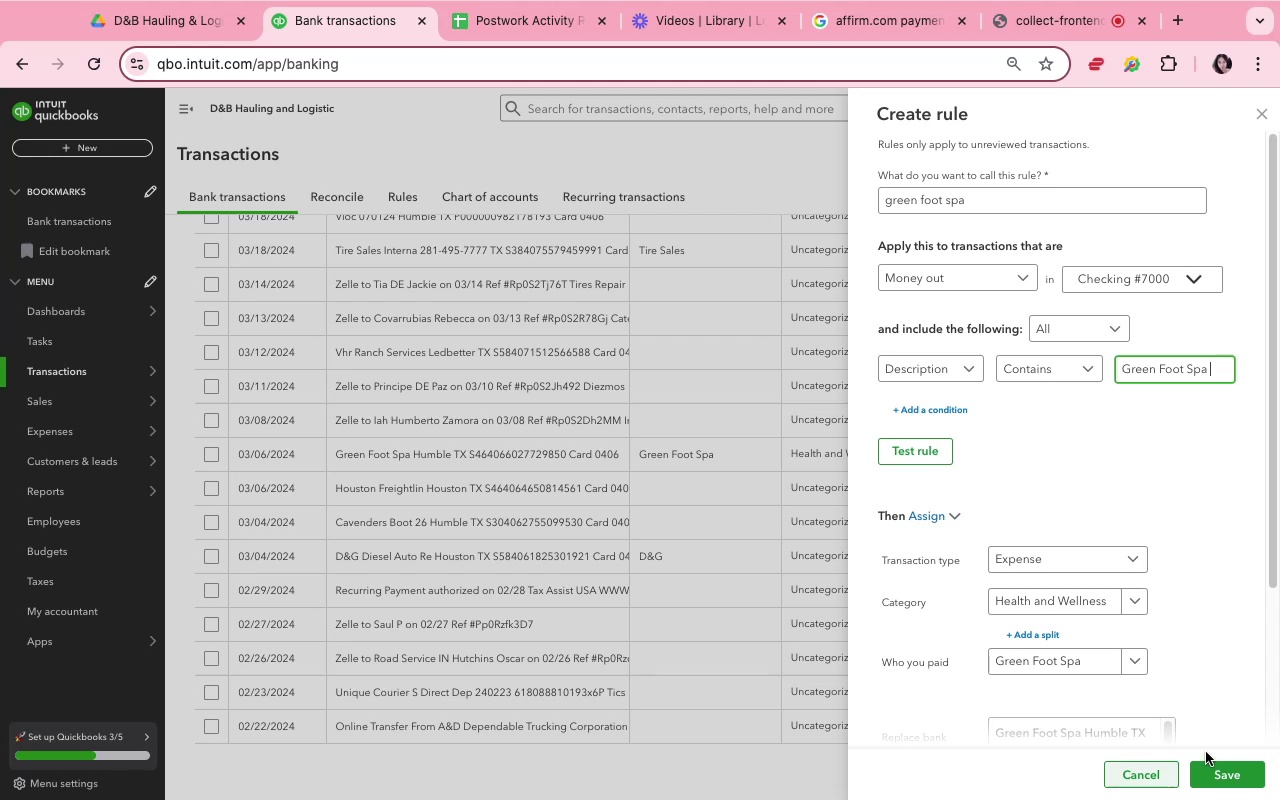 
scroll: coordinate [1228, 677], scroll_direction: down, amount: 22.0
 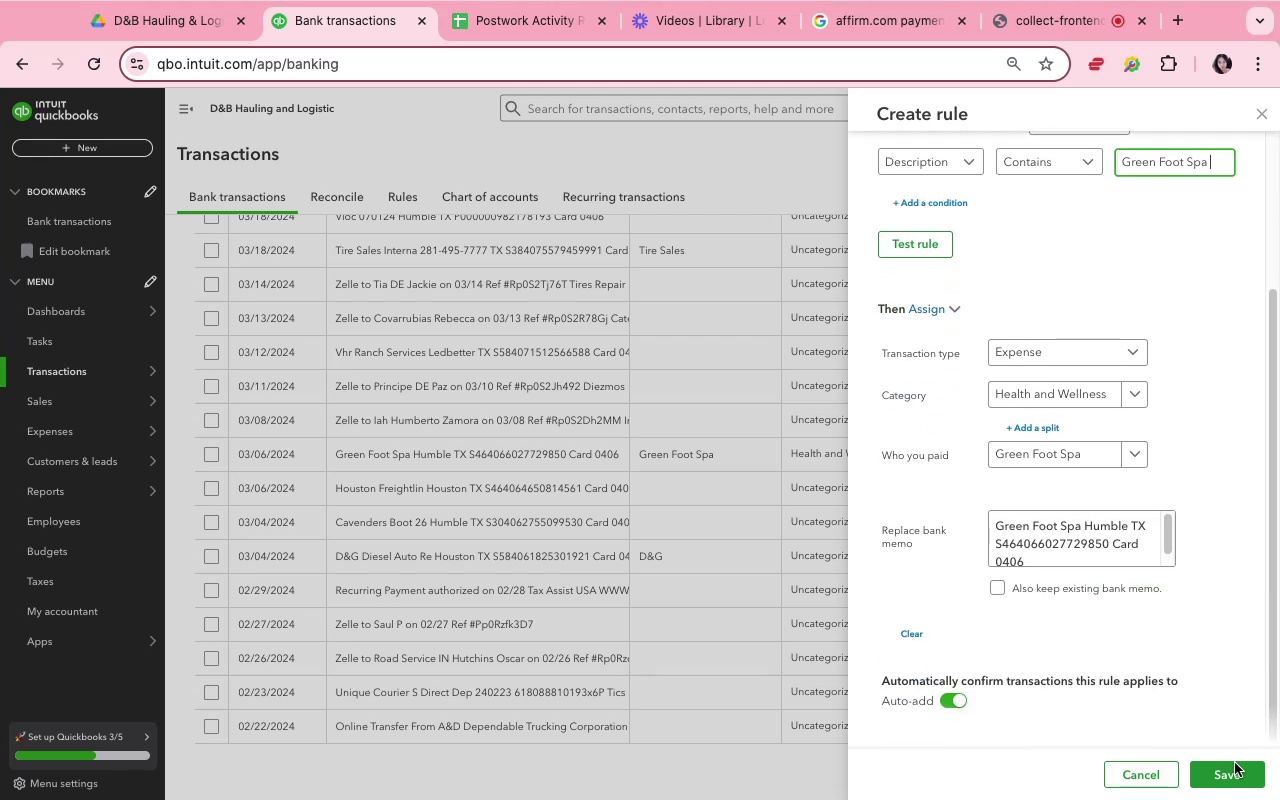 
left_click([1237, 782])
 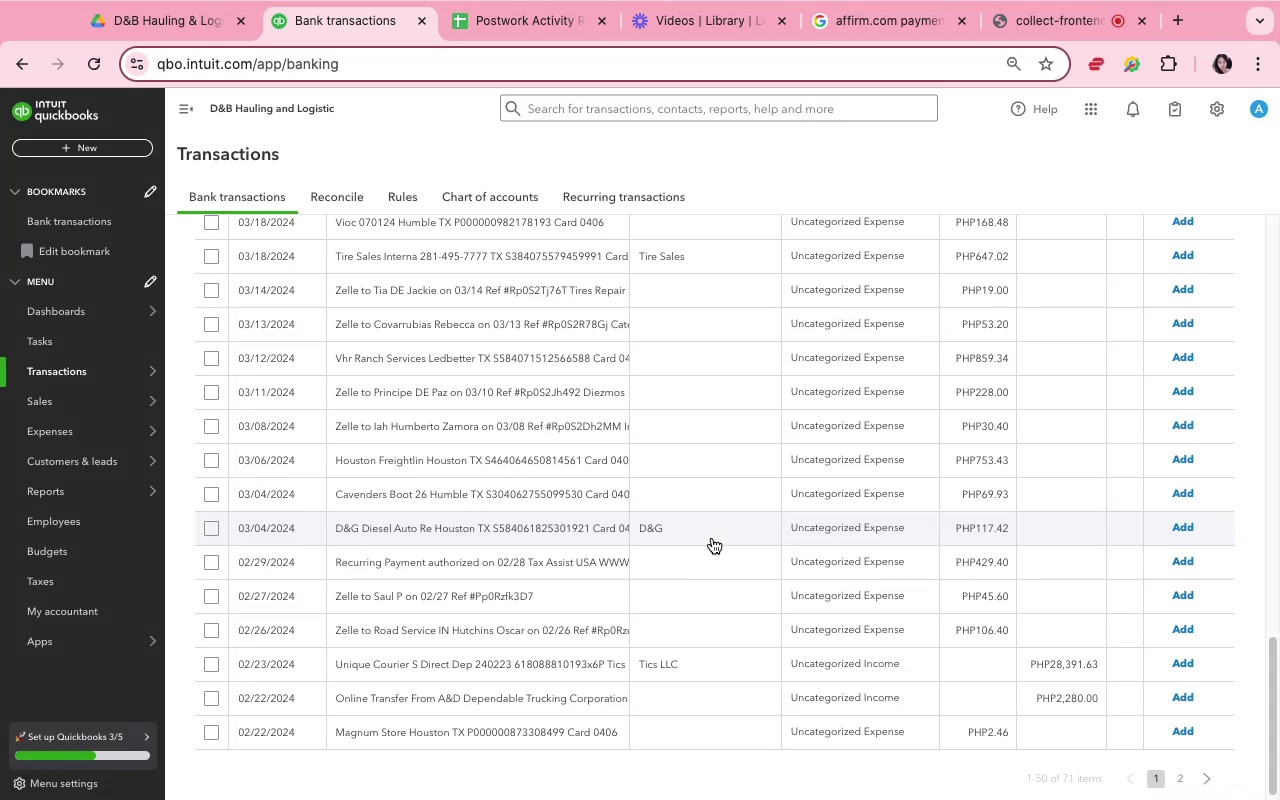 
wait(9.33)
 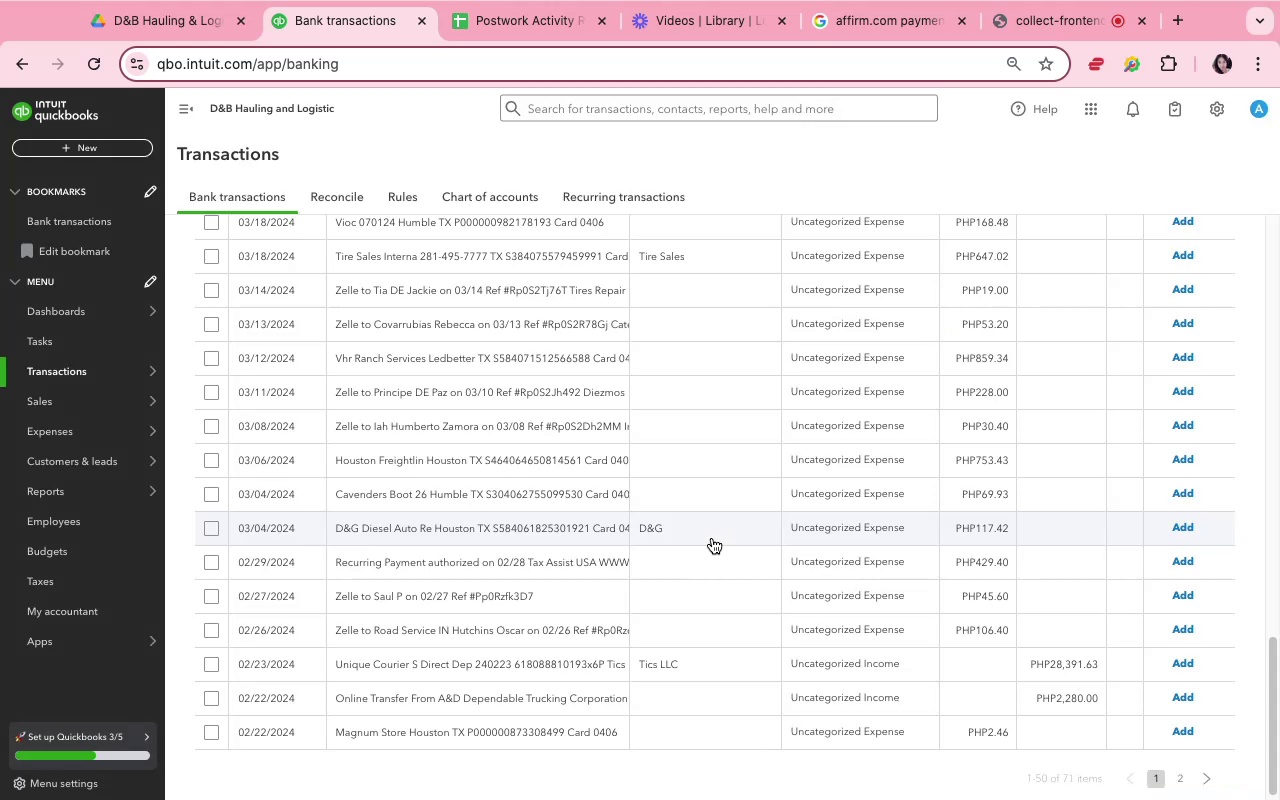 
scroll: coordinate [624, 491], scroll_direction: up, amount: 30.0
 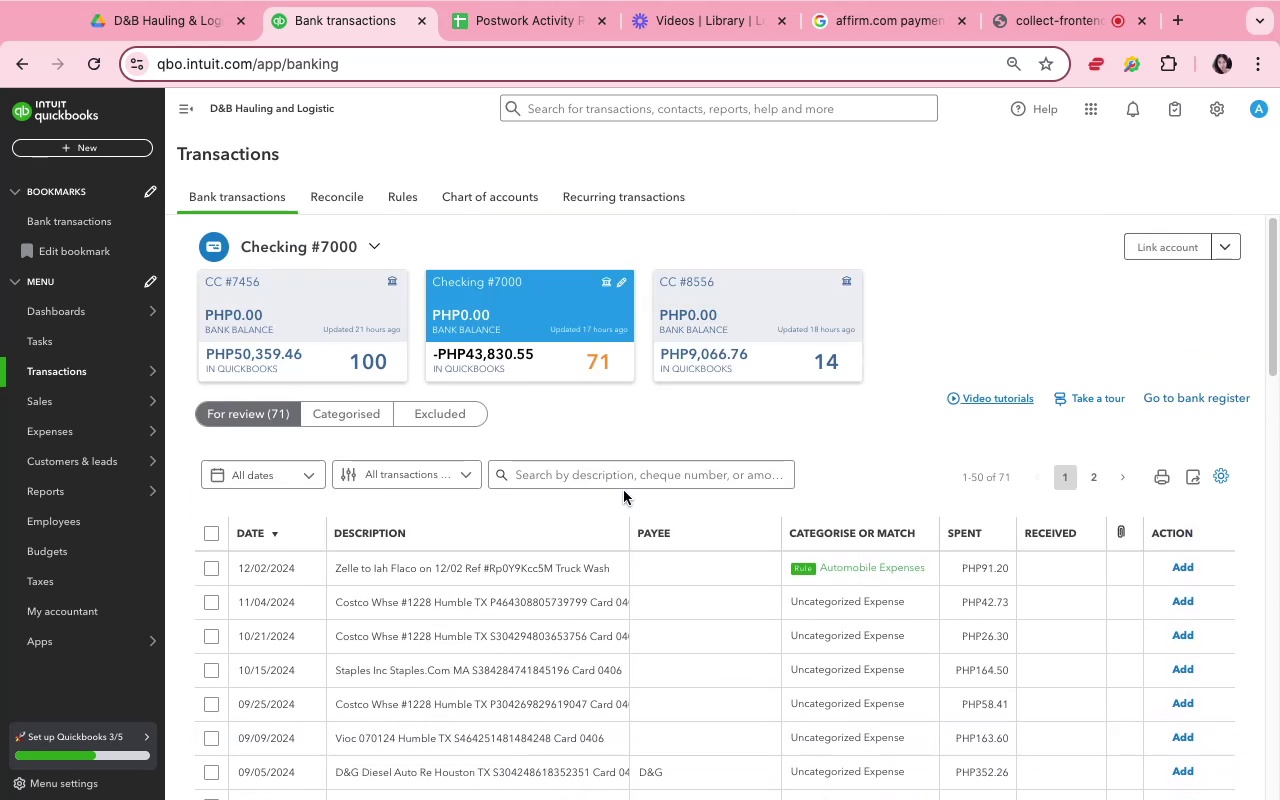 
scroll: coordinate [621, 491], scroll_direction: down, amount: 23.0
 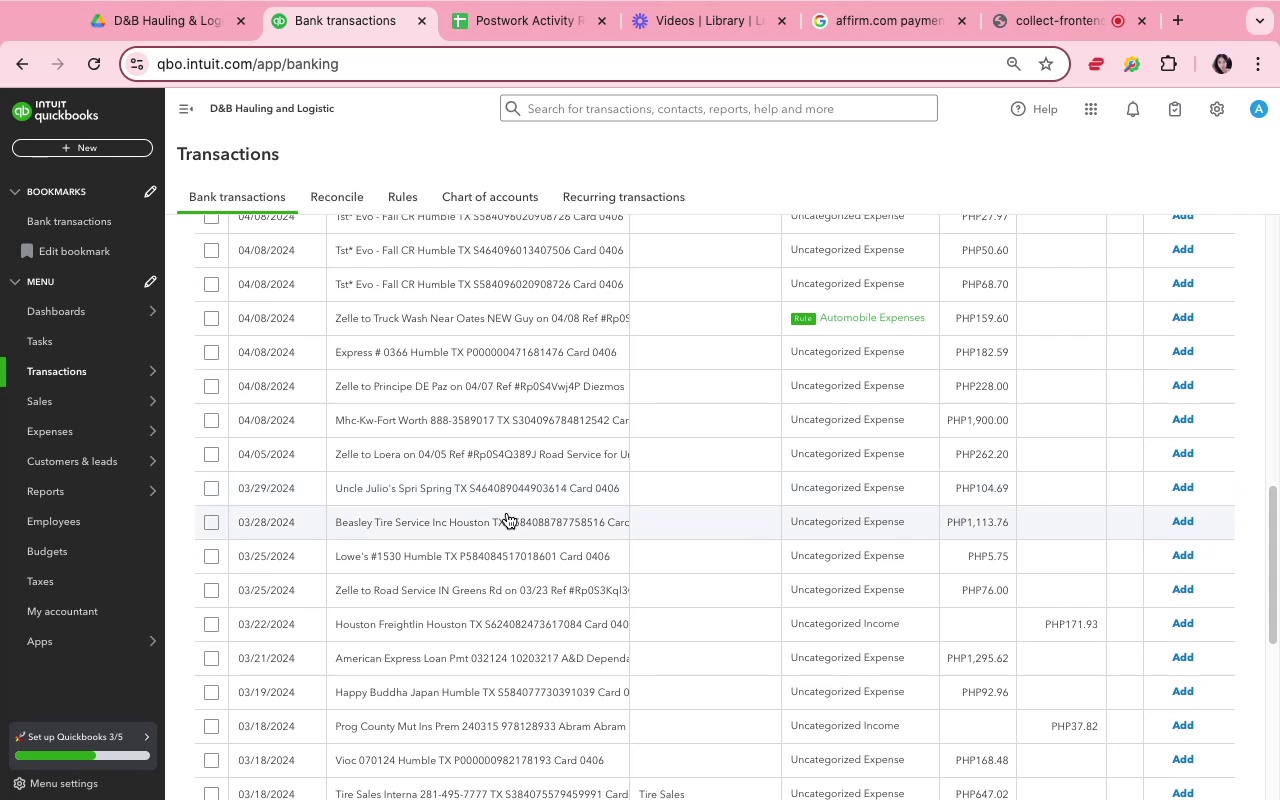 
wait(7.87)
 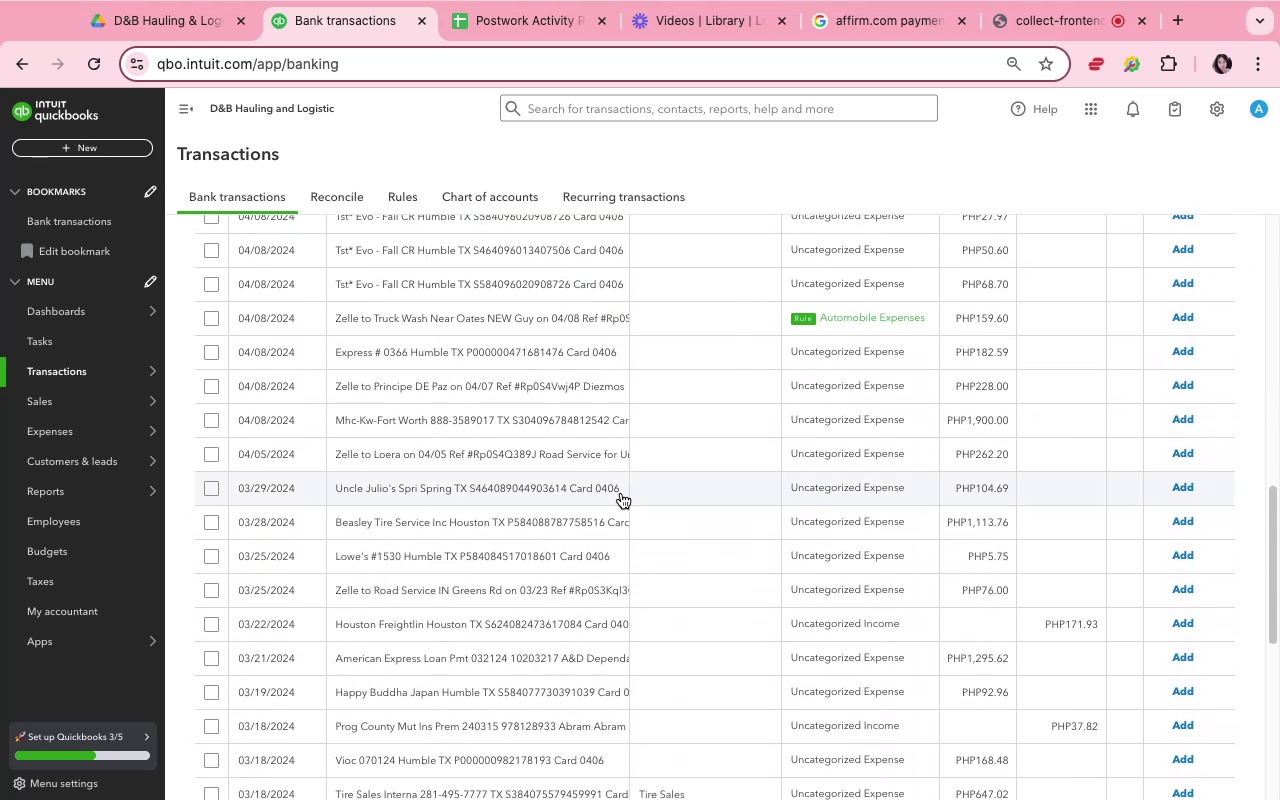 
left_click([511, 562])
 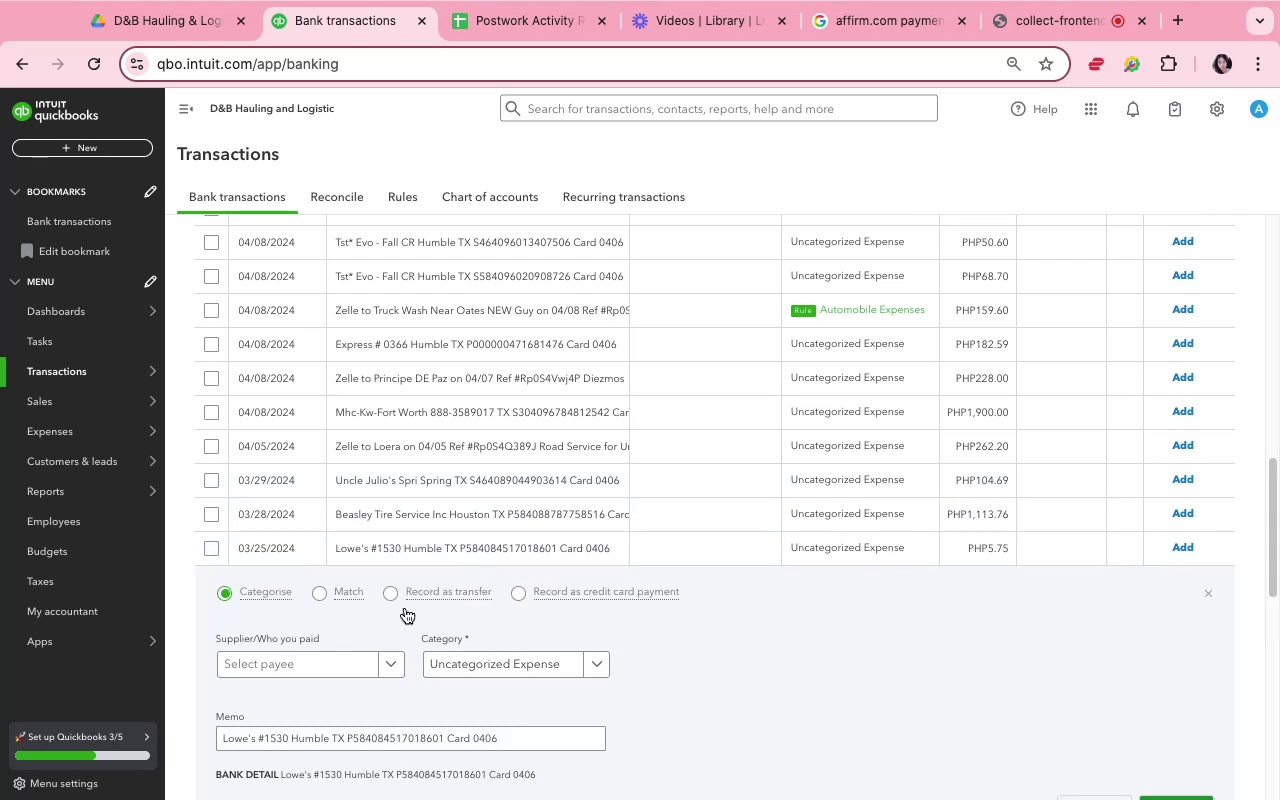 
left_click([310, 668])
 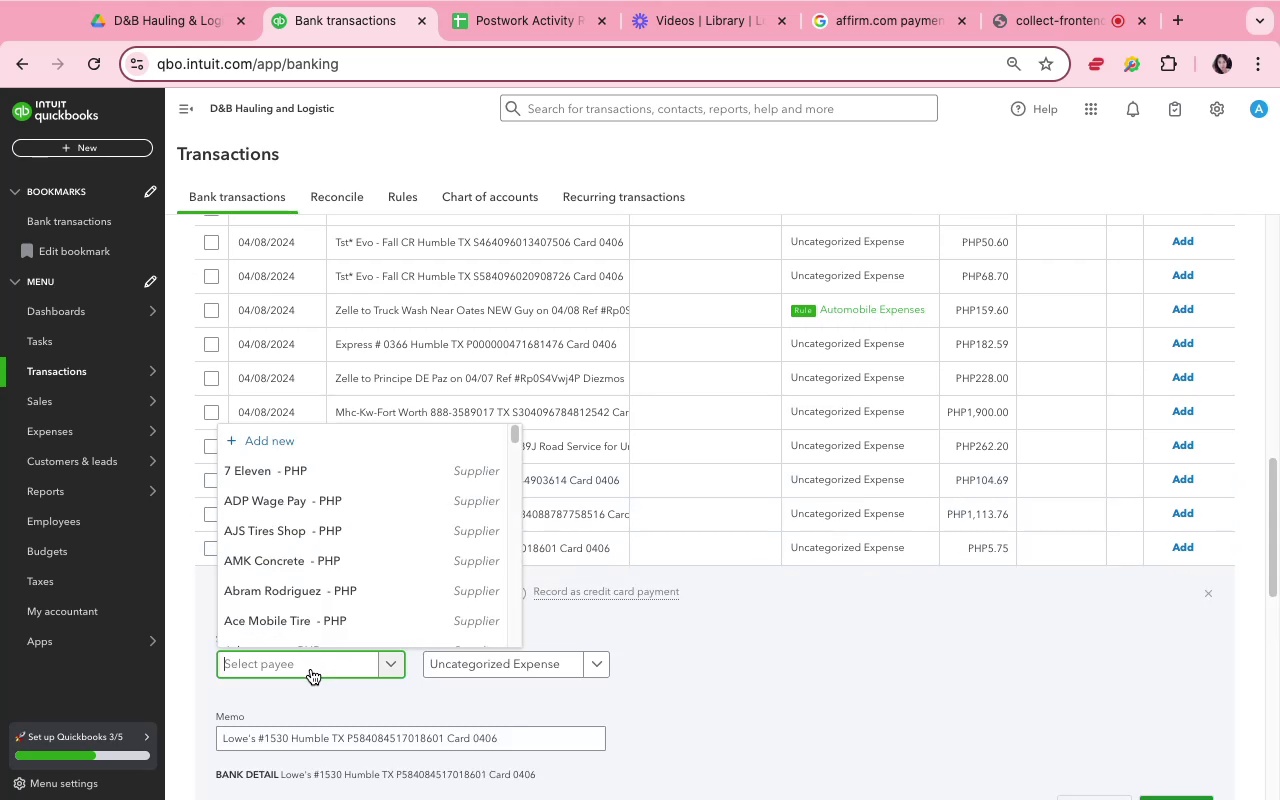 
type(lowe)
 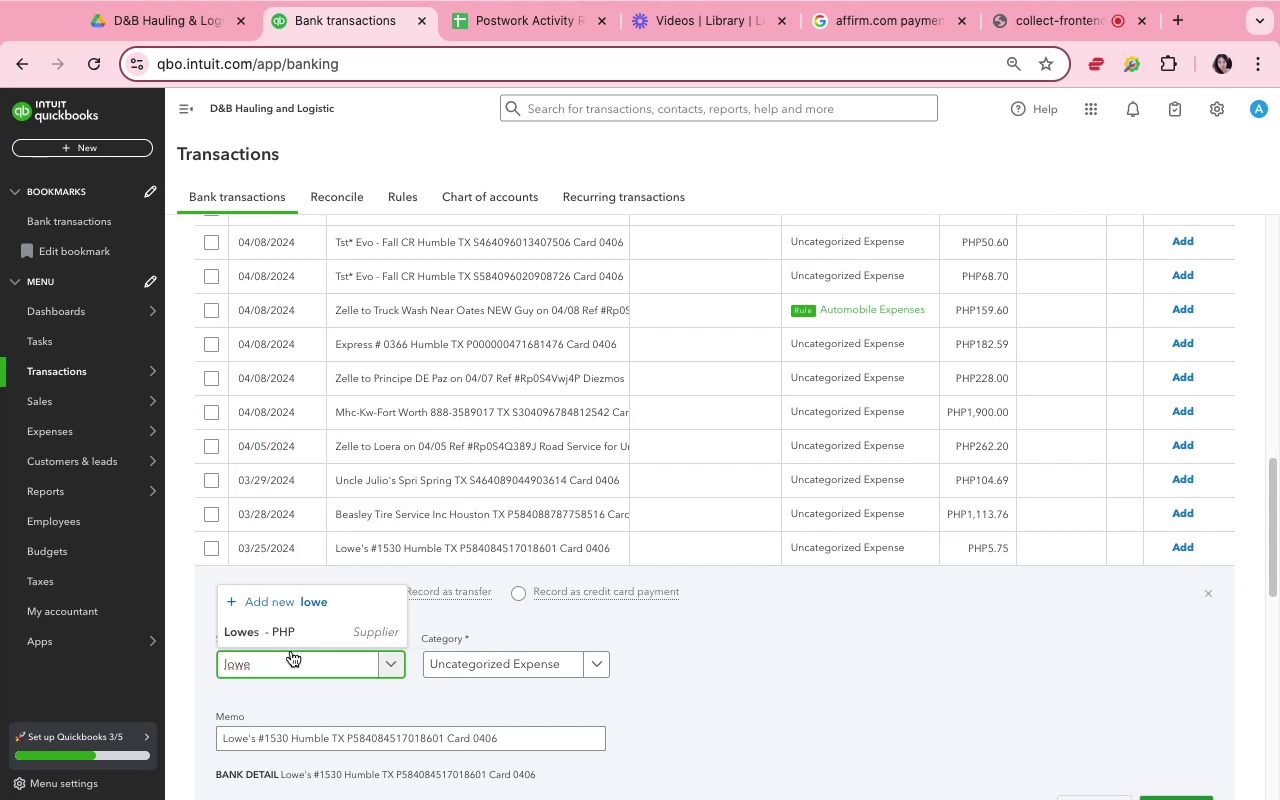 
wait(5.03)
 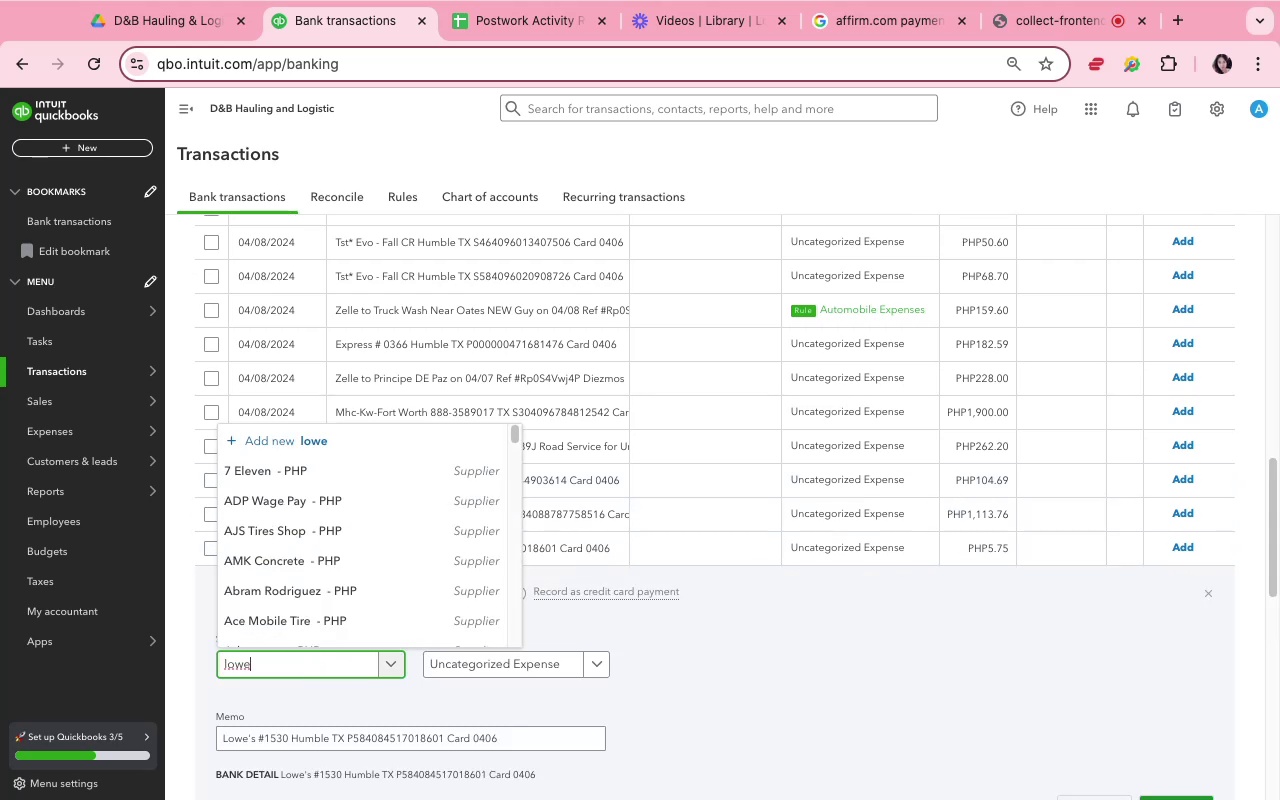 
left_click([280, 627])
 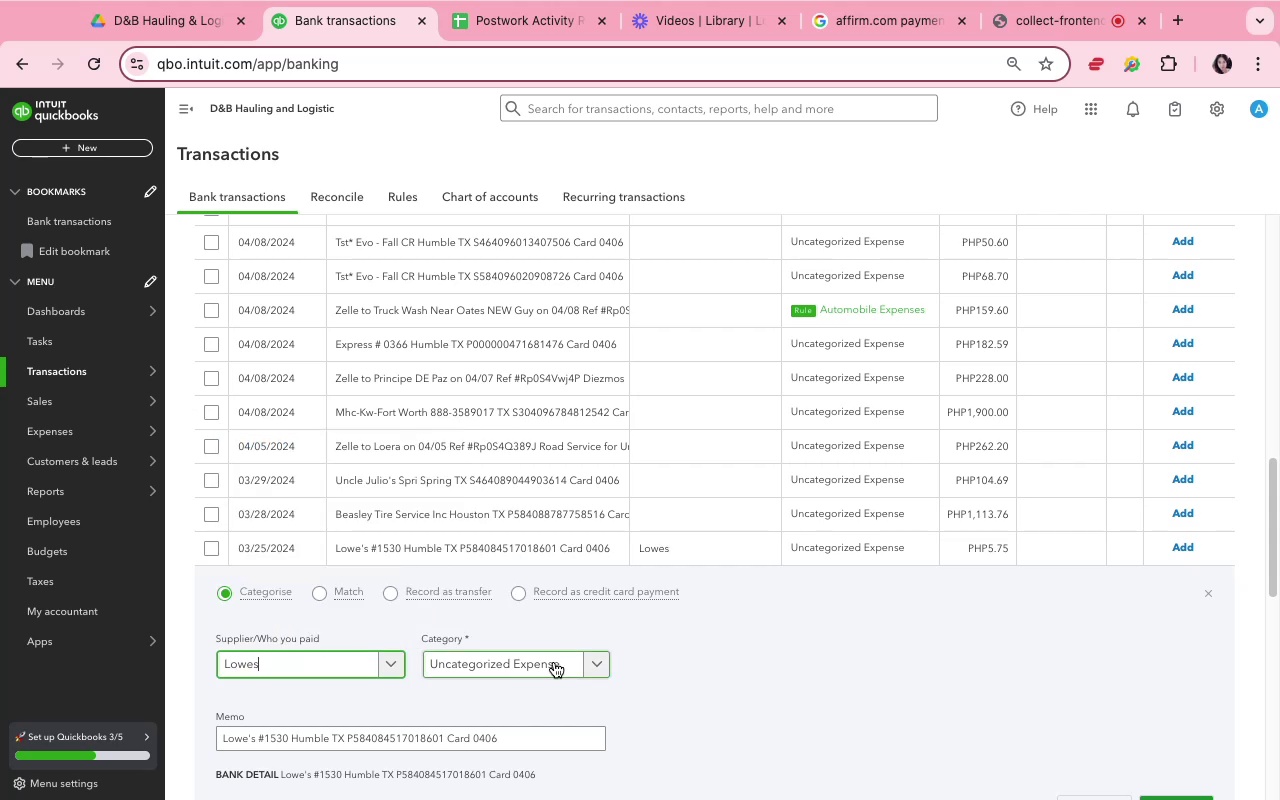 
left_click([555, 663])
 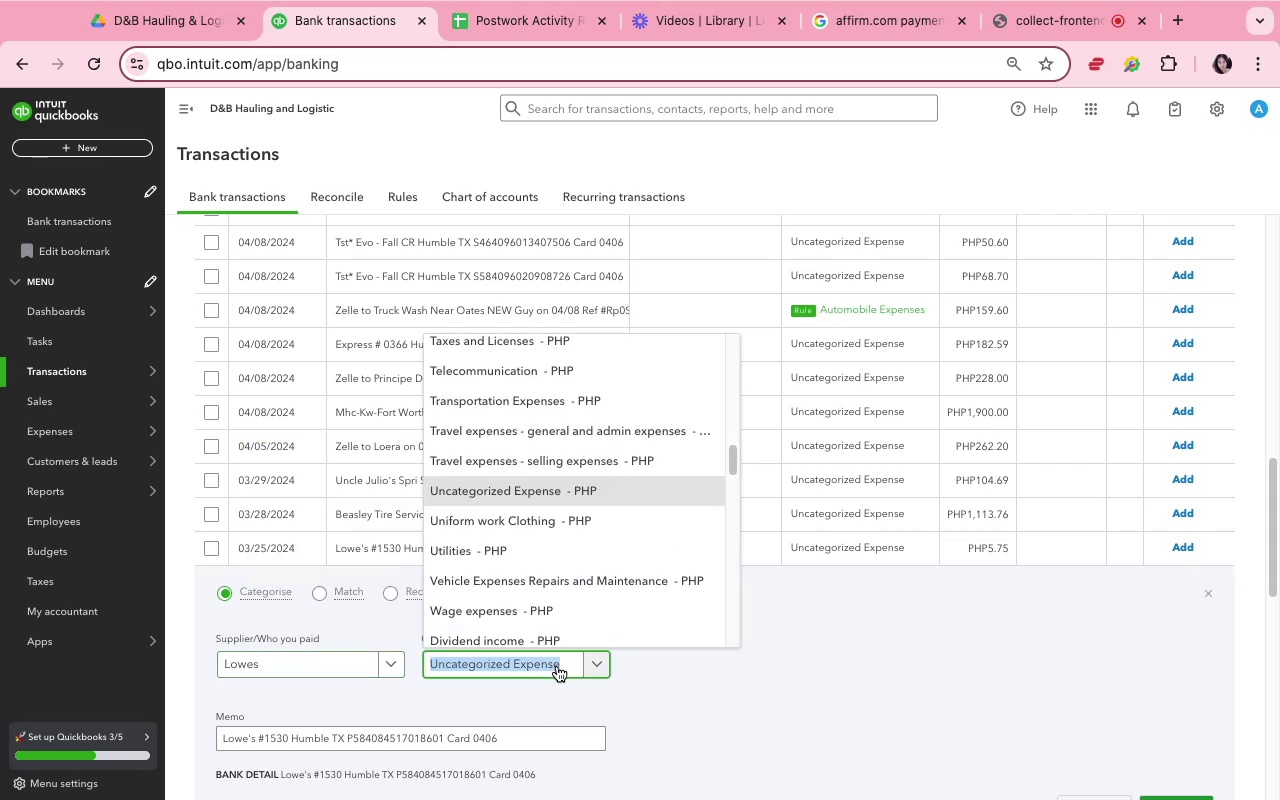 
type(supp)
 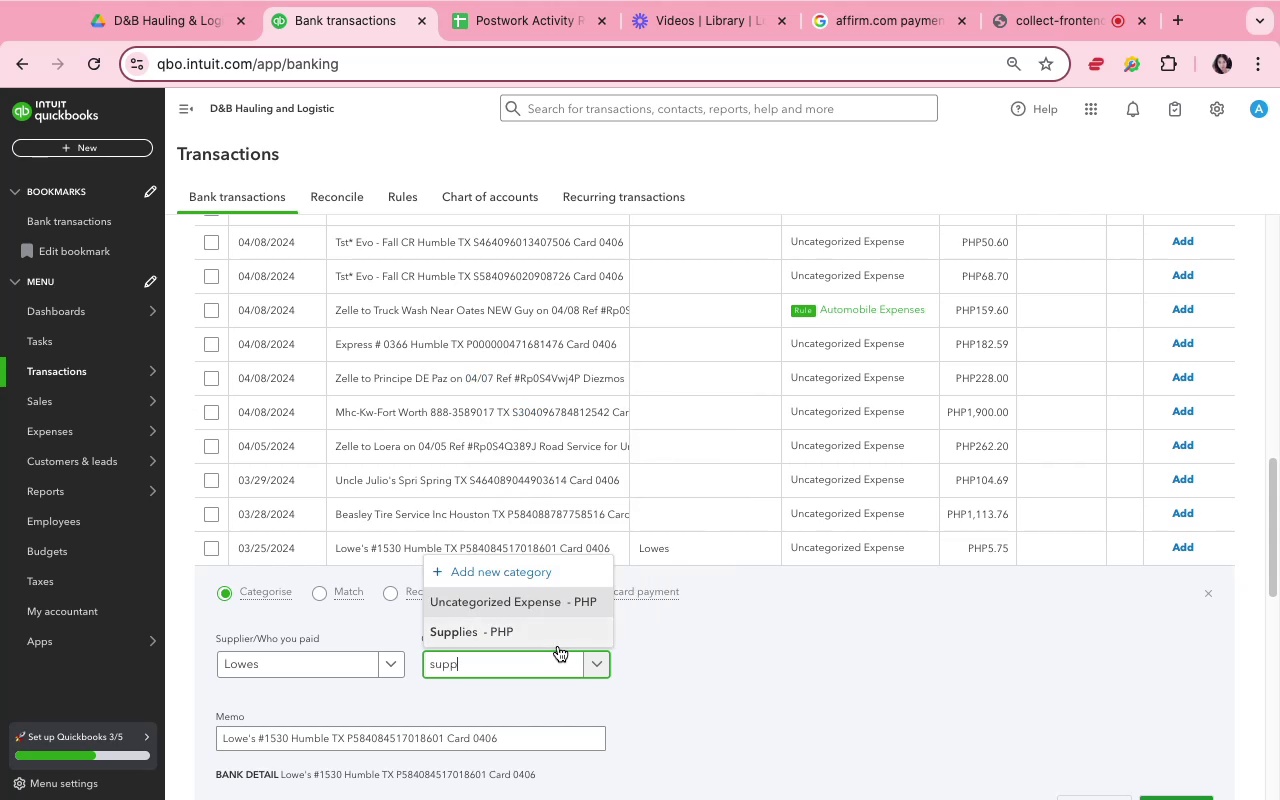 
left_click([558, 640])
 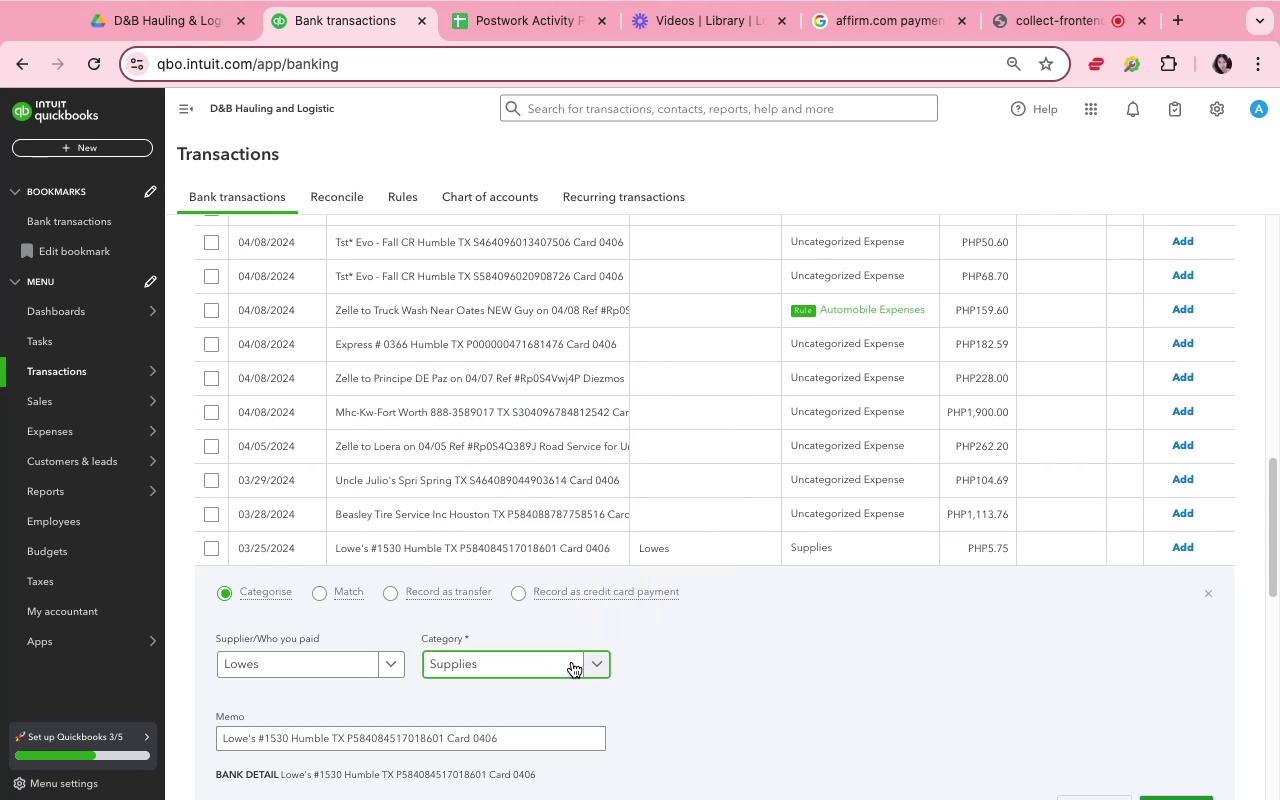 
scroll: coordinate [579, 674], scroll_direction: down, amount: 4.0
 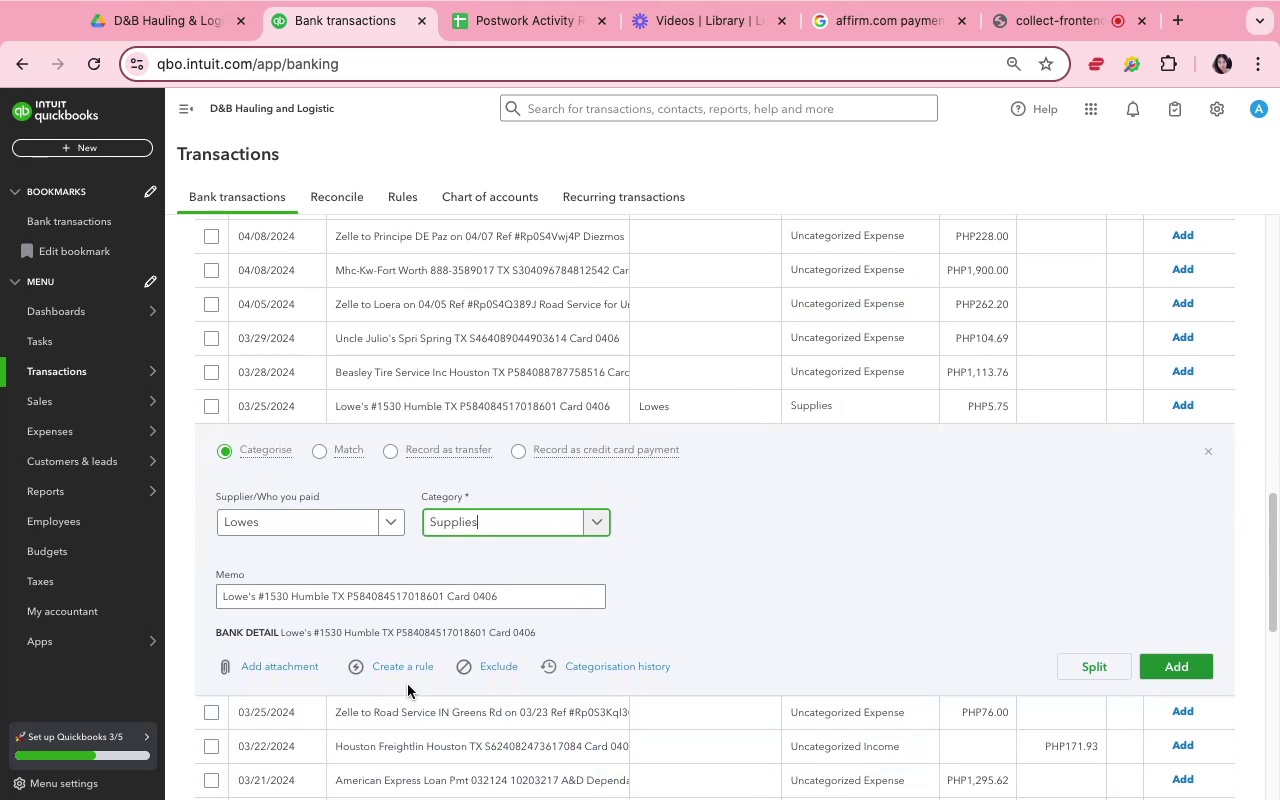 
left_click([403, 670])
 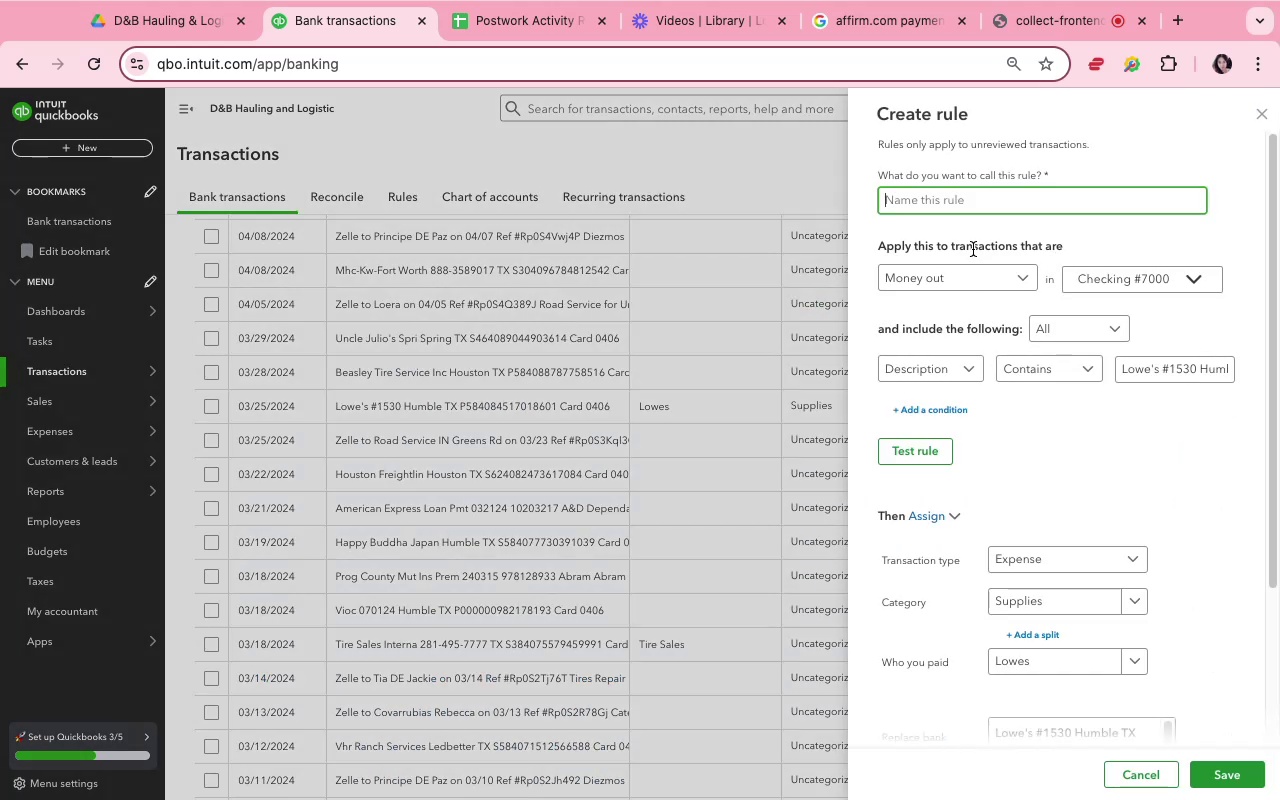 
type(lowes)
 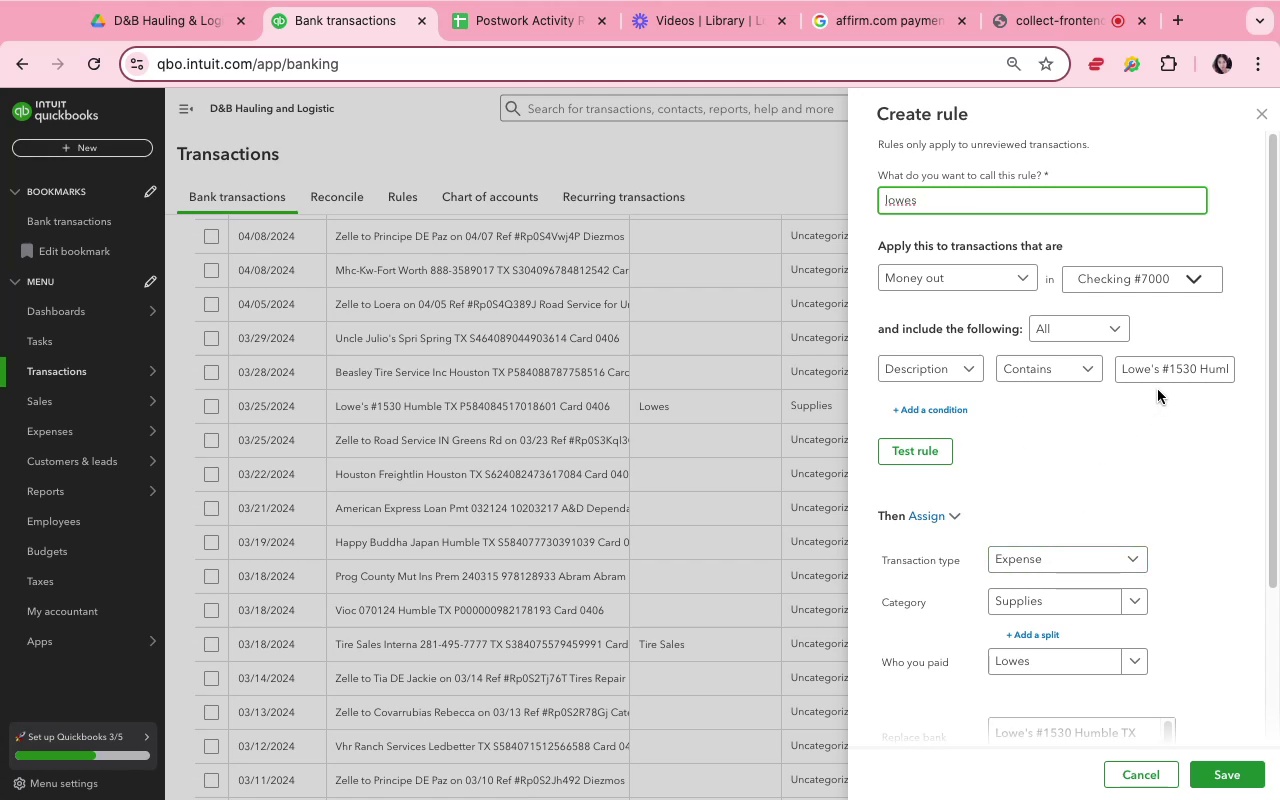 
left_click_drag(start_coordinate=[1162, 369], to_coordinate=[1233, 364])
 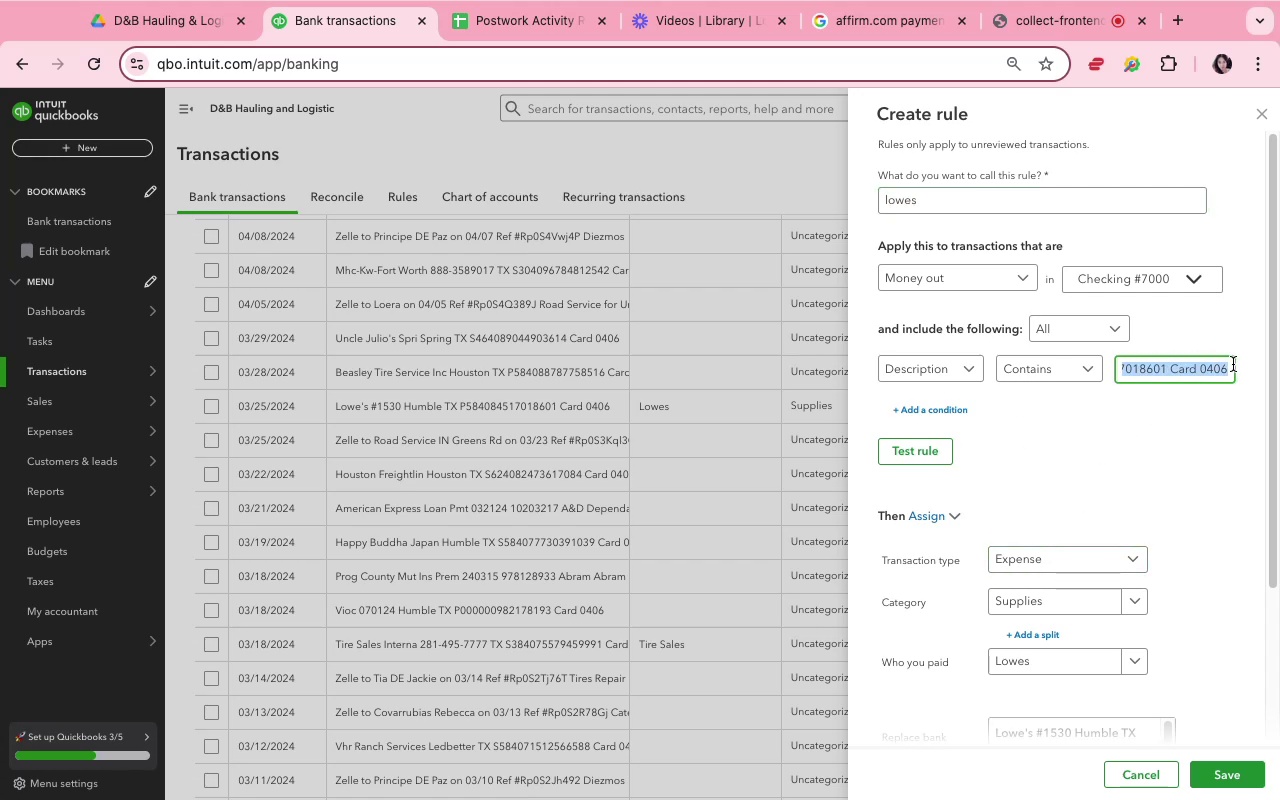 
key(Backspace)
 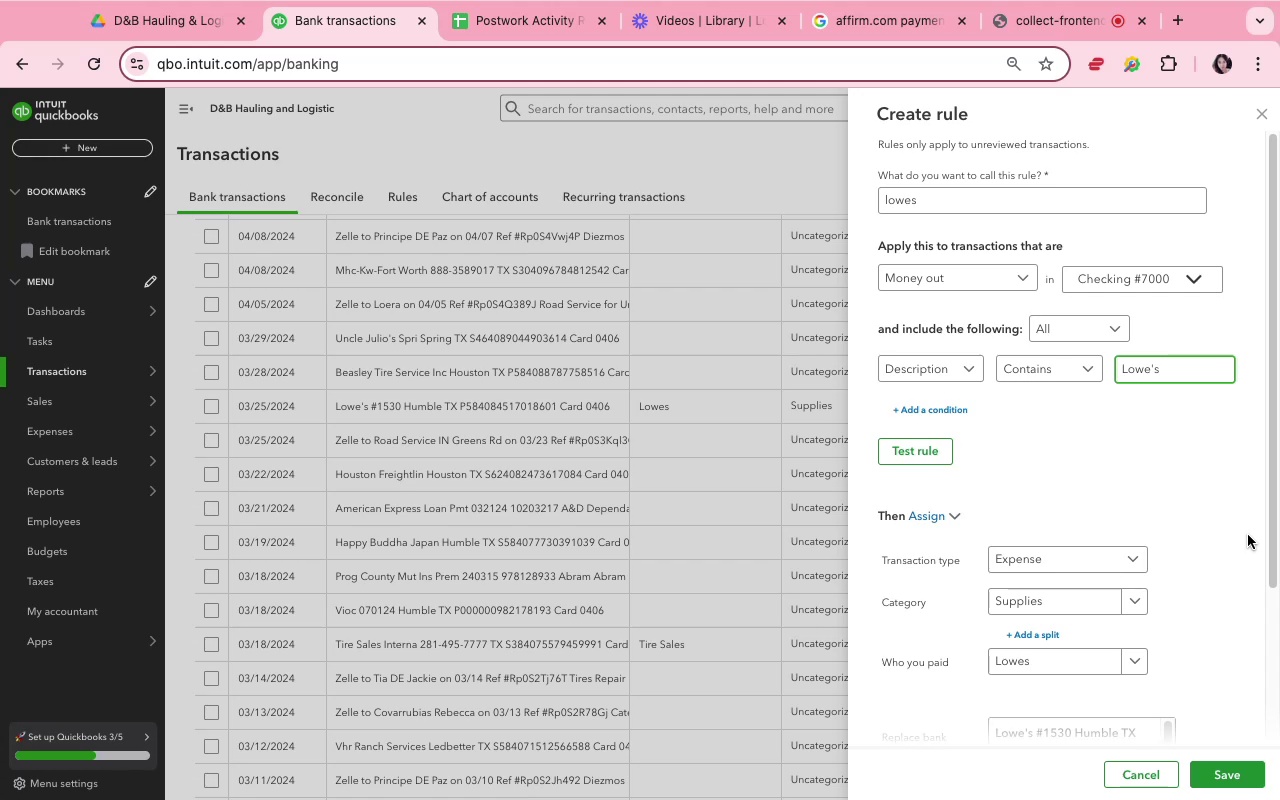 
wait(13.22)
 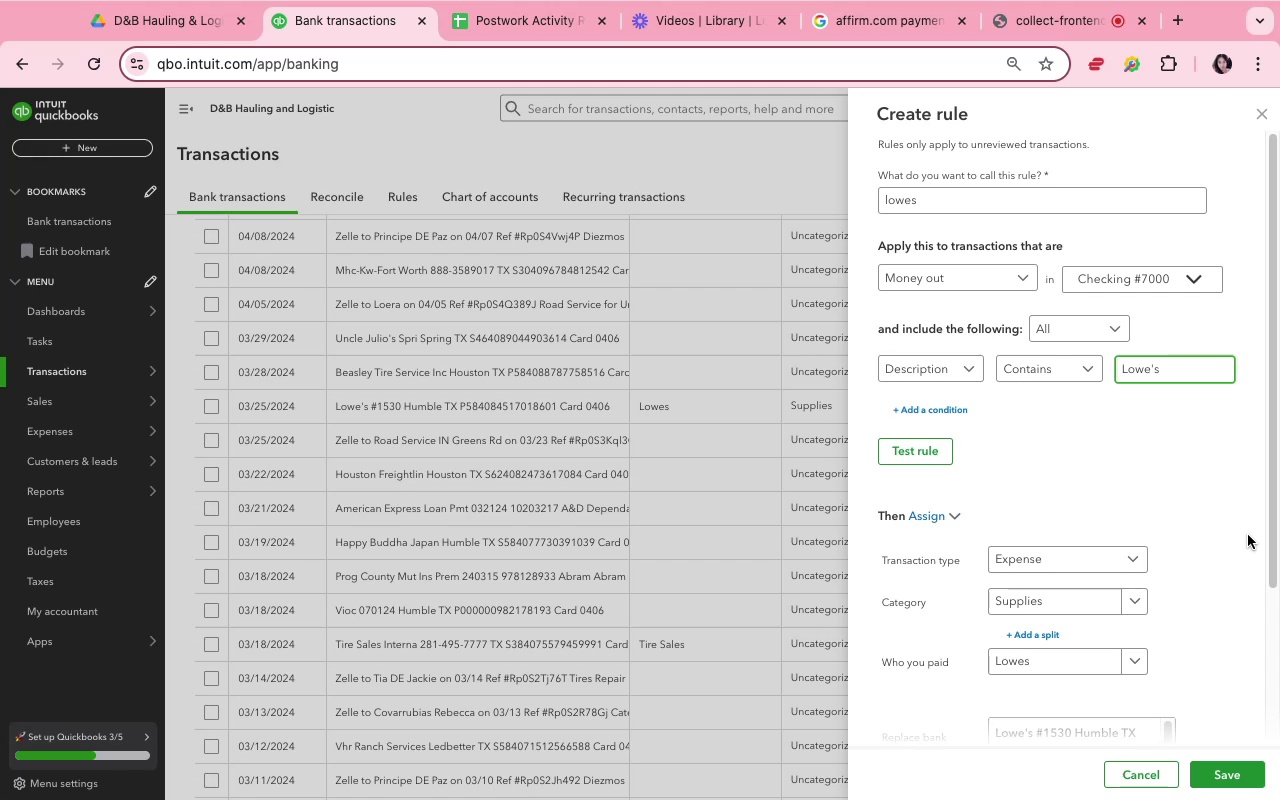 
scroll: coordinate [1182, 611], scroll_direction: down, amount: 14.0
 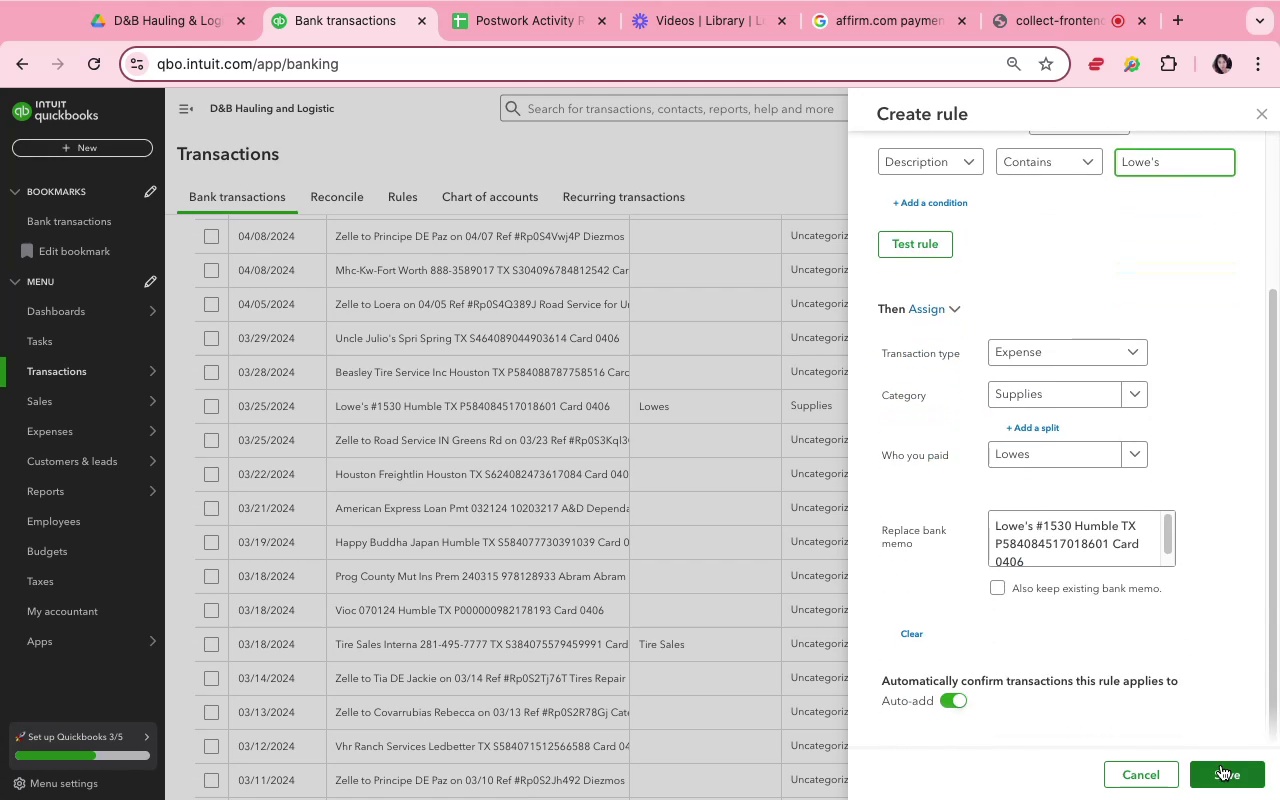 
left_click([1221, 765])
 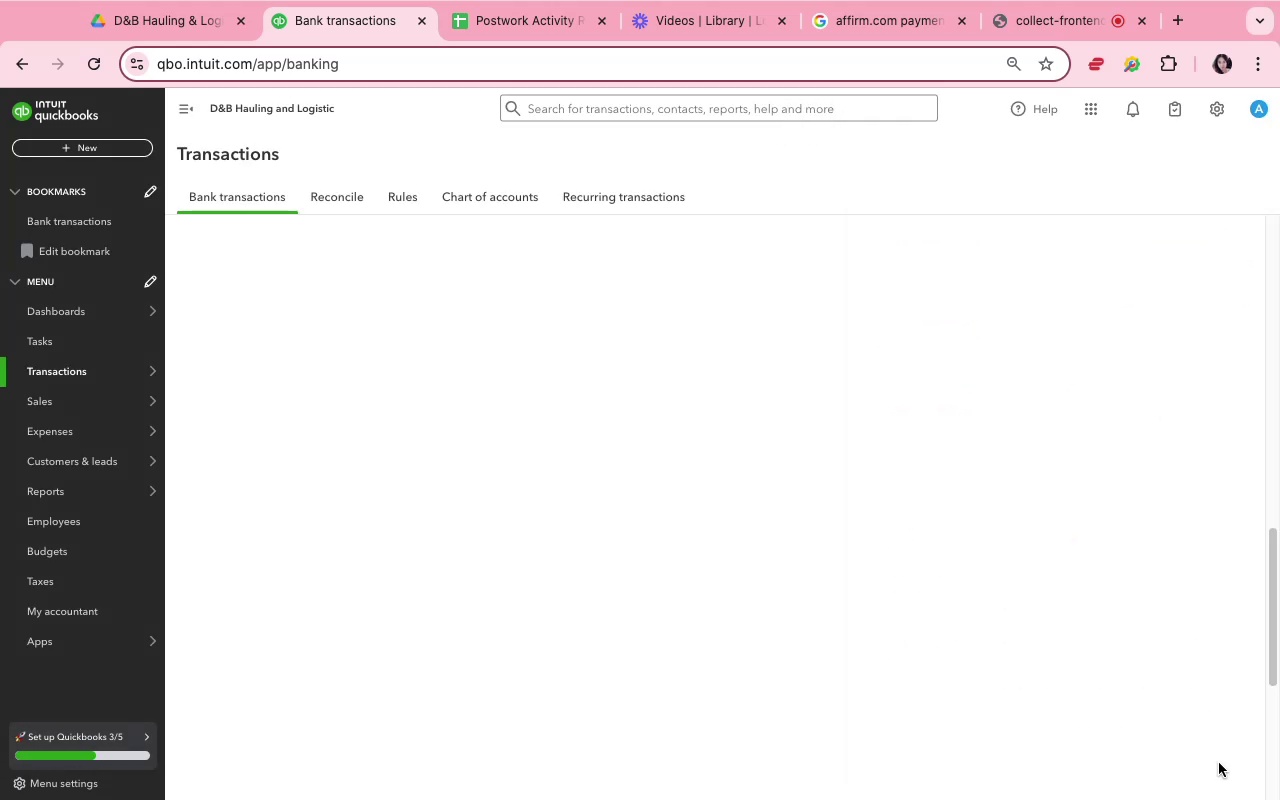 
wait(8.16)
 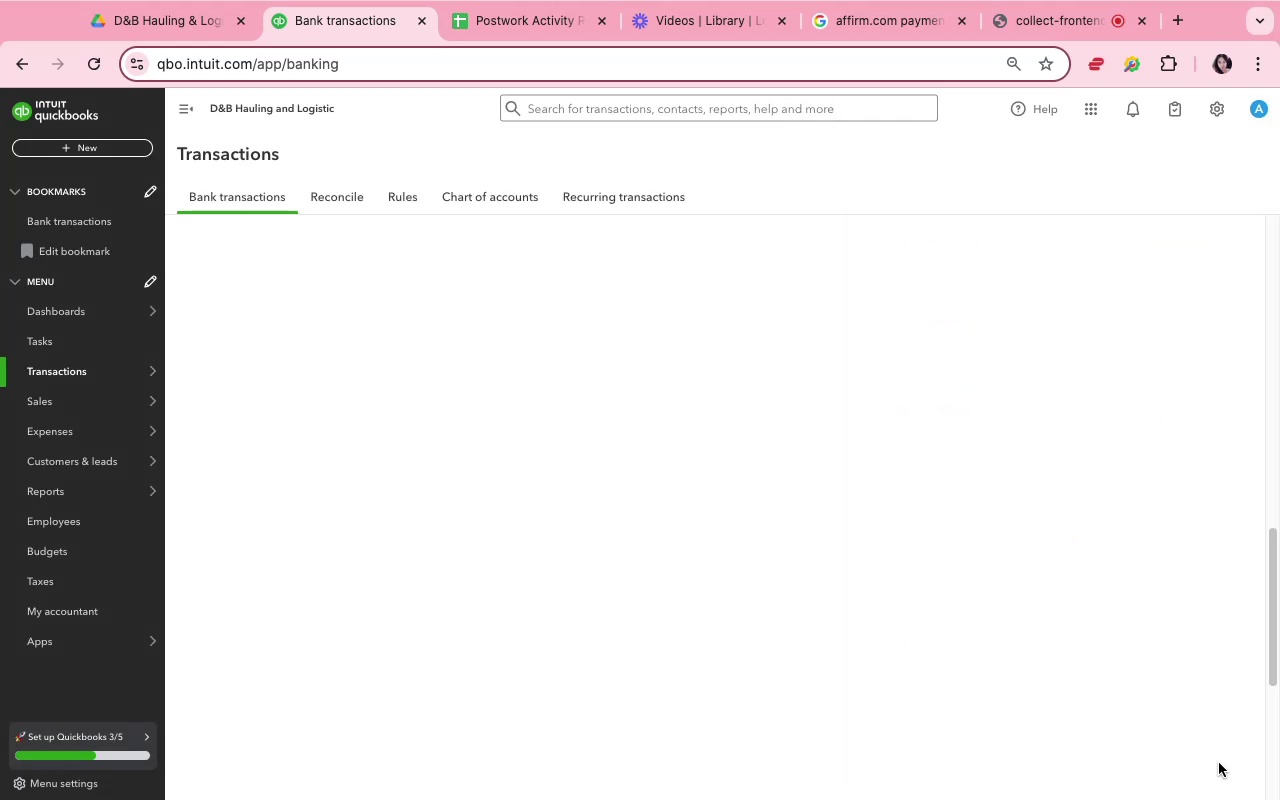 
left_click([657, 235])
 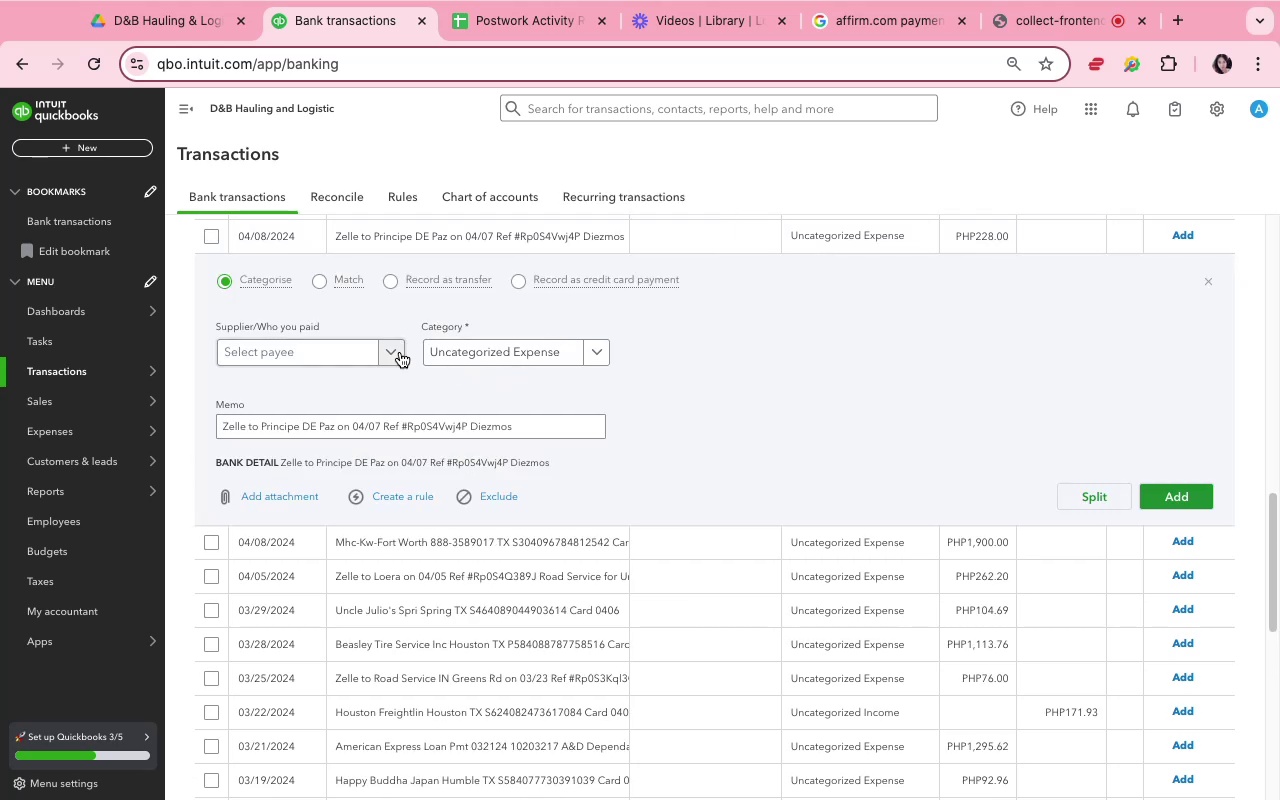 
left_click([327, 345])
 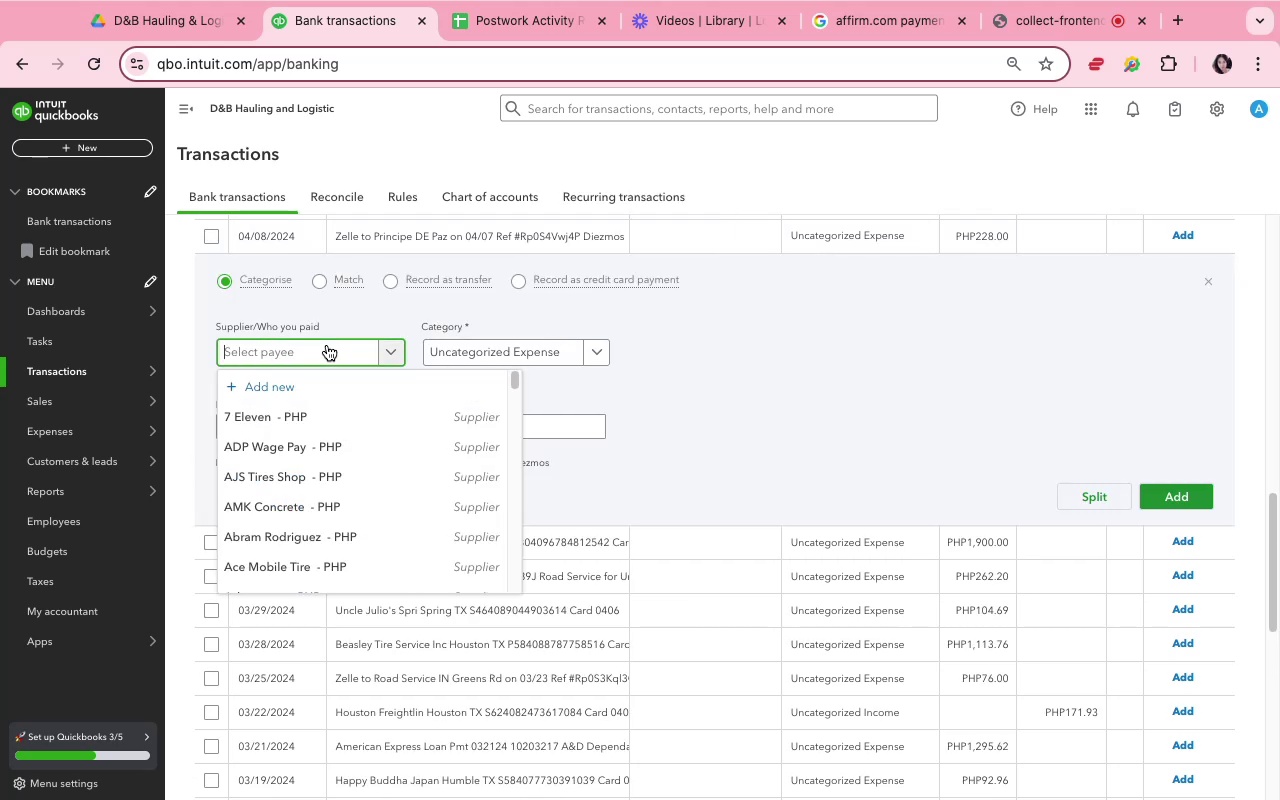 
type(prin)
 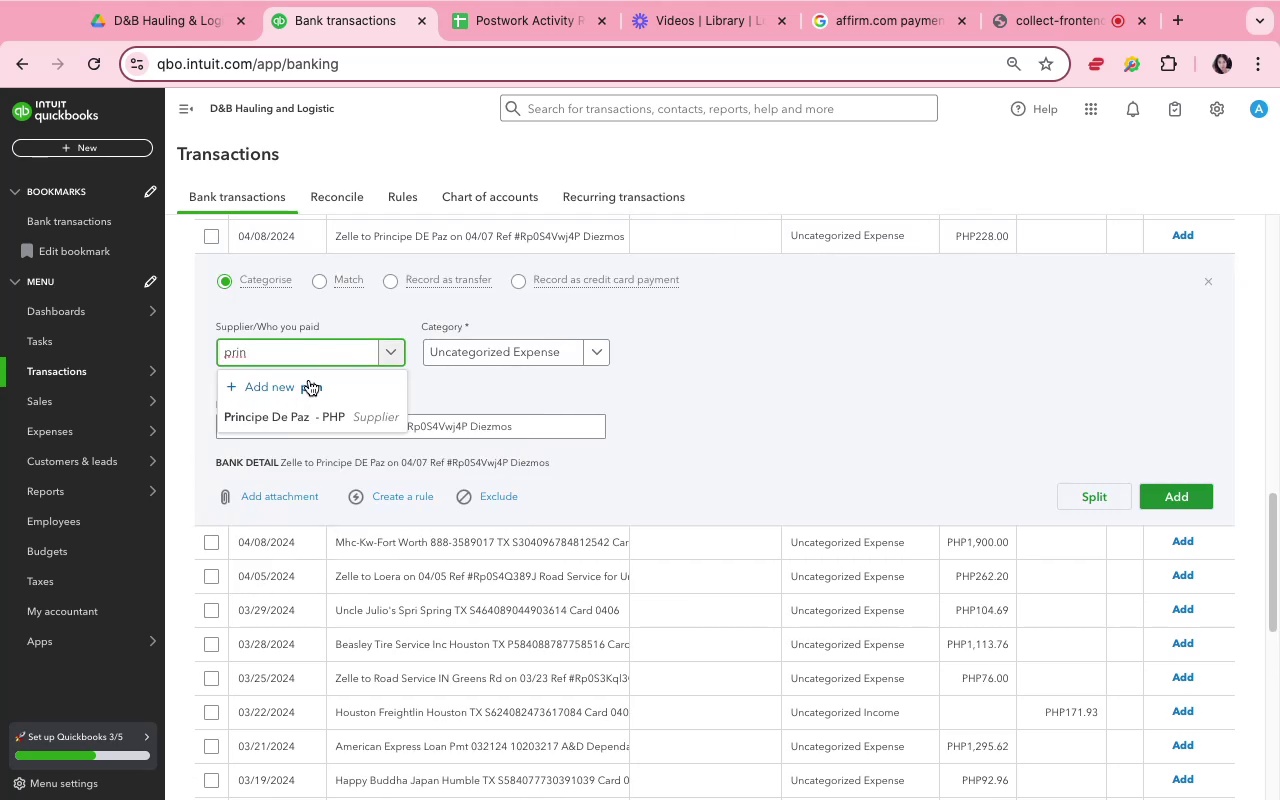 
left_click([308, 409])
 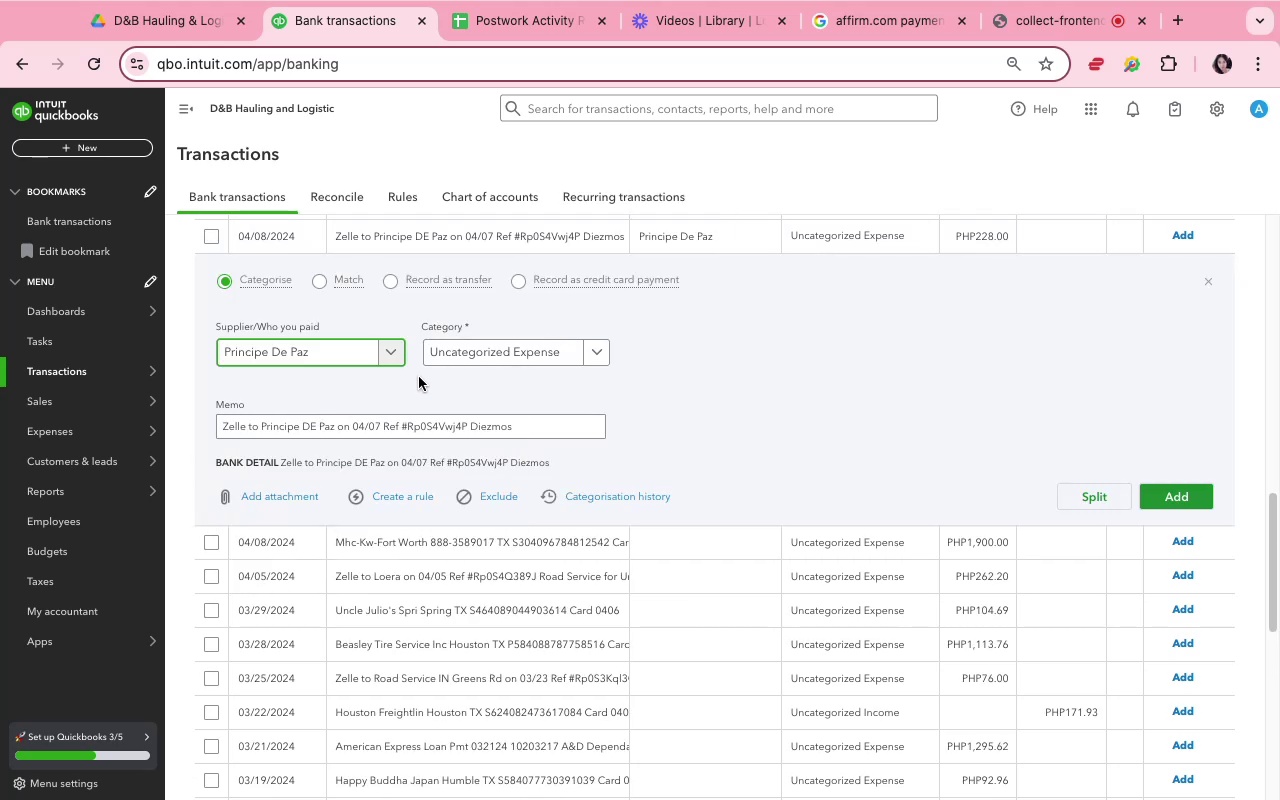 
left_click([448, 353])
 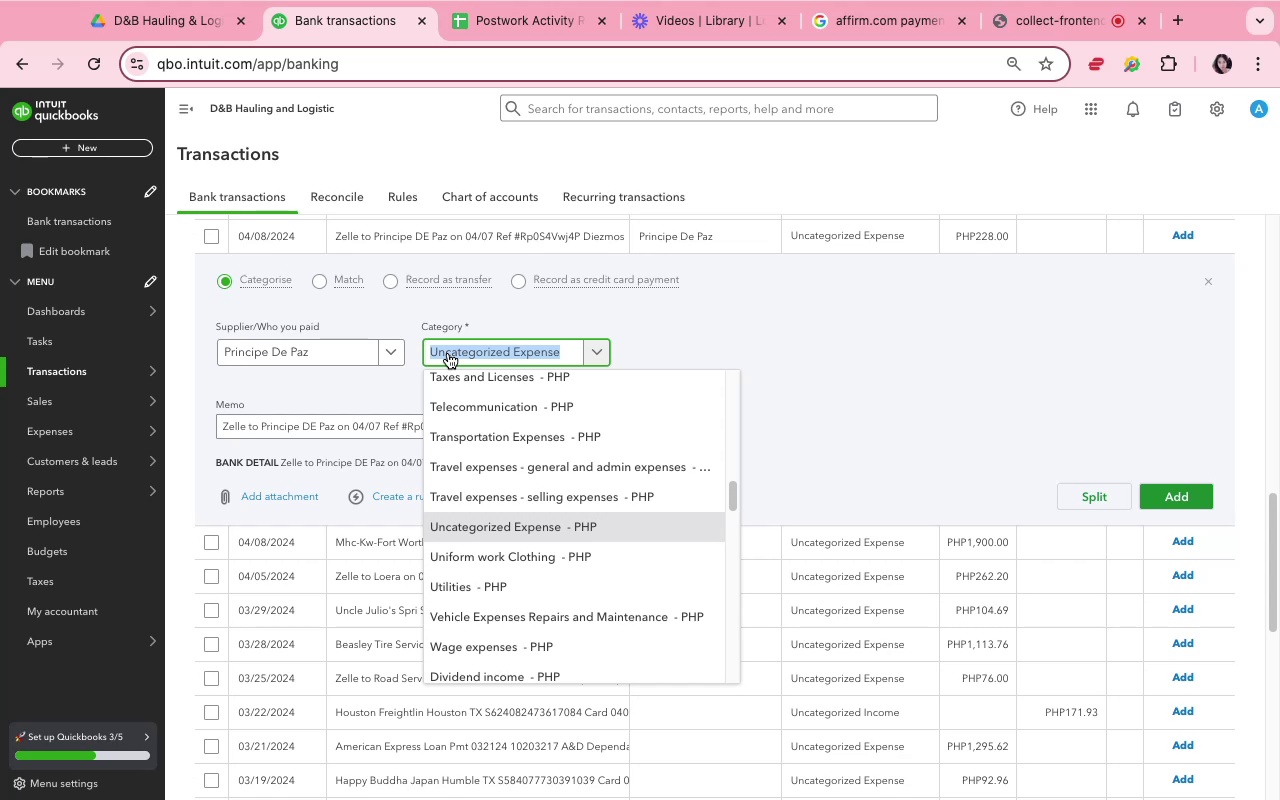 
type(cha)
 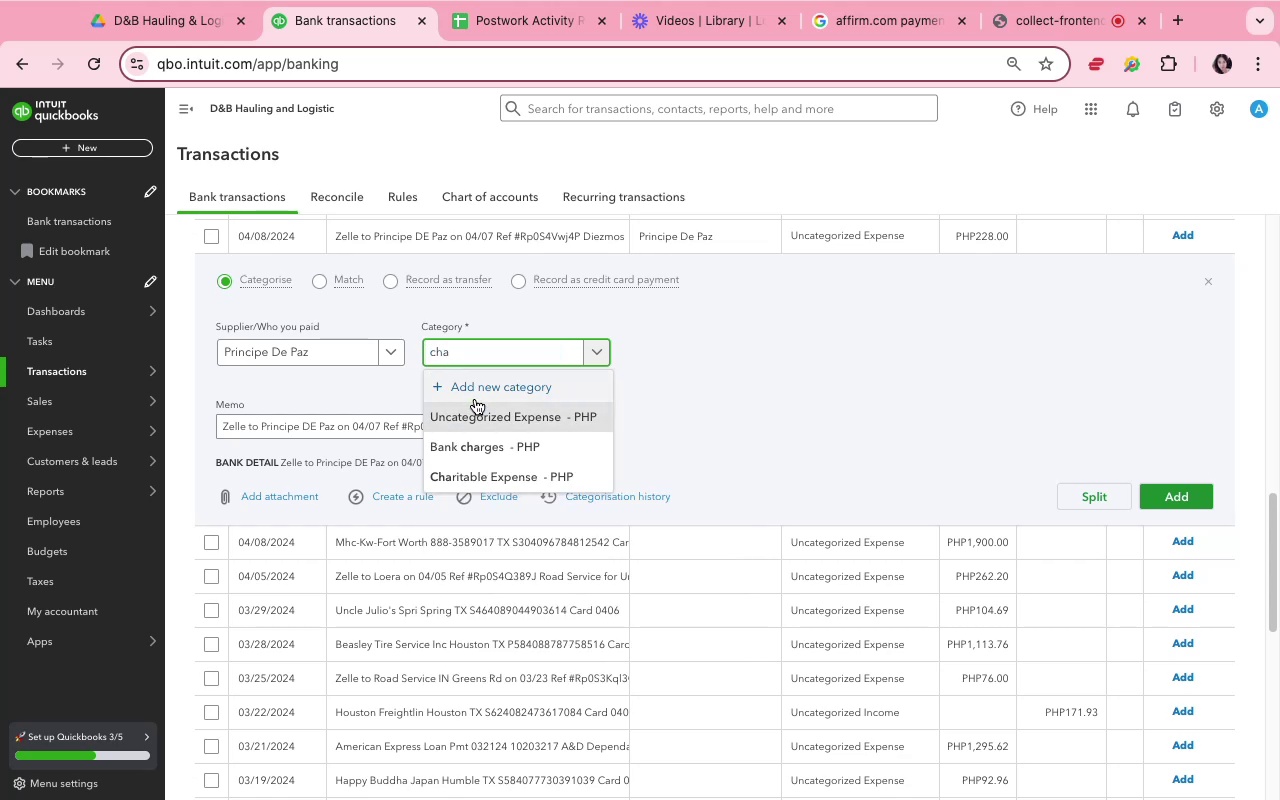 
left_click([512, 470])
 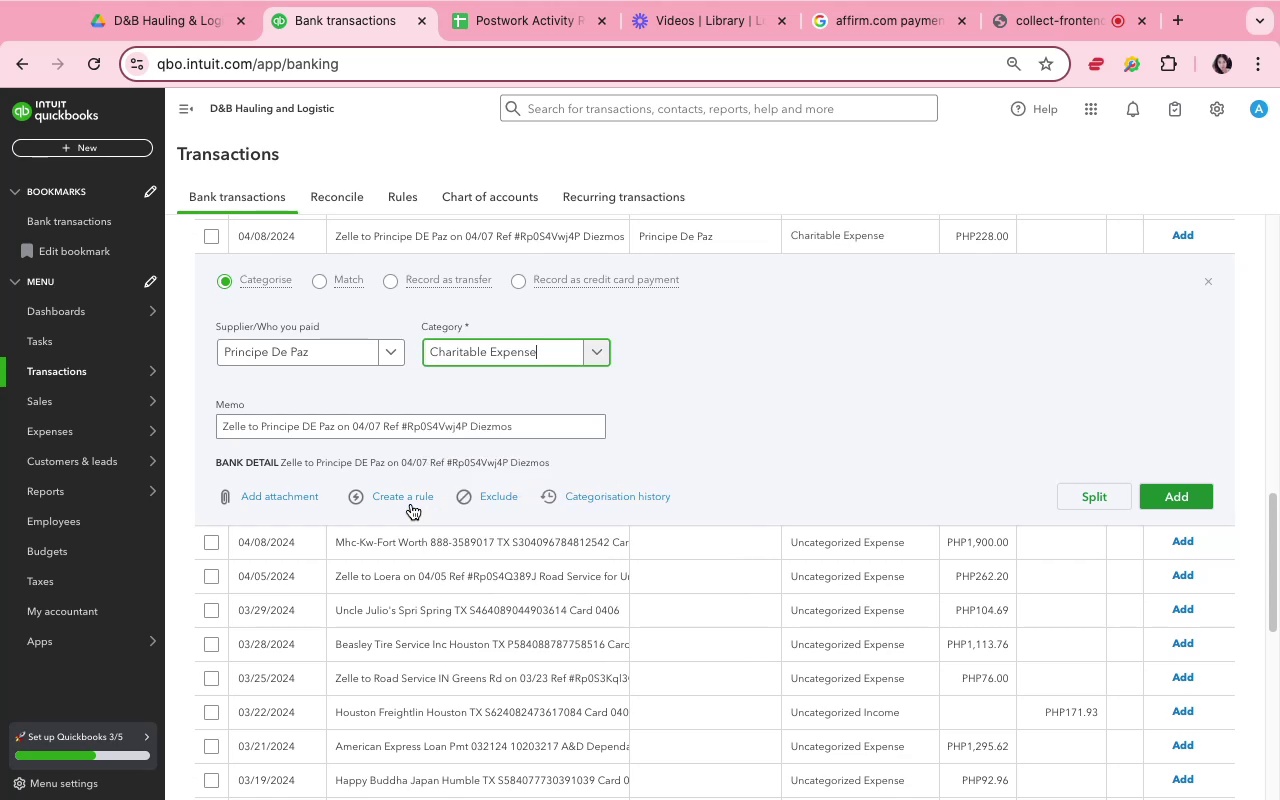 
left_click([409, 503])
 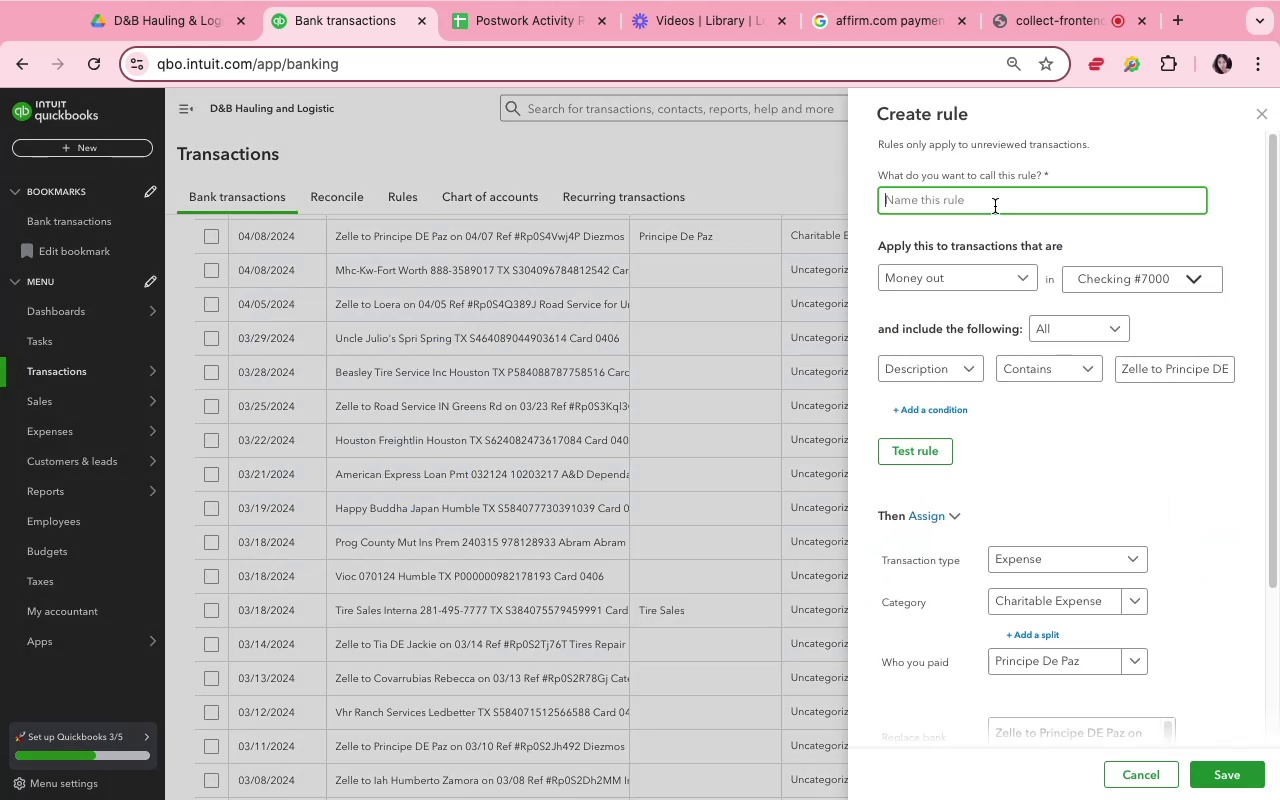 
type(principe 1)
 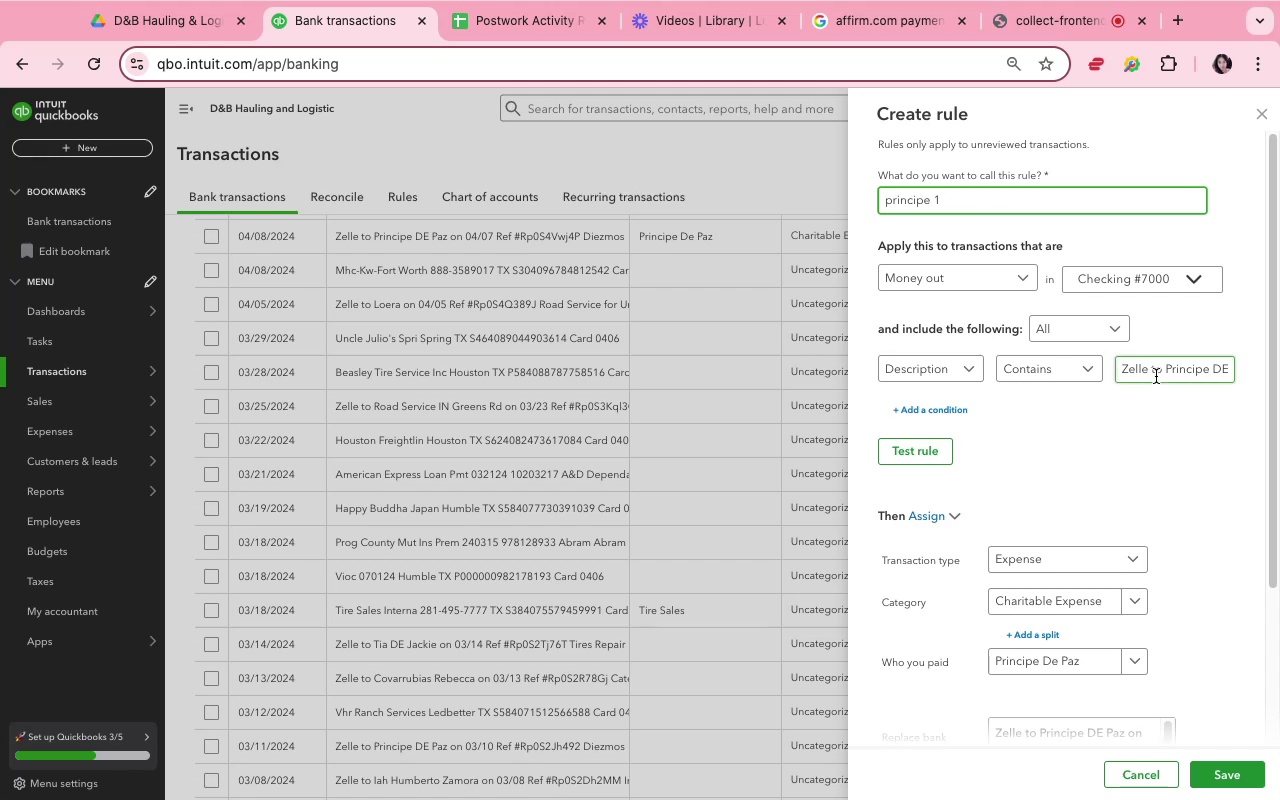 
left_click_drag(start_coordinate=[1166, 370], to_coordinate=[1096, 373])
 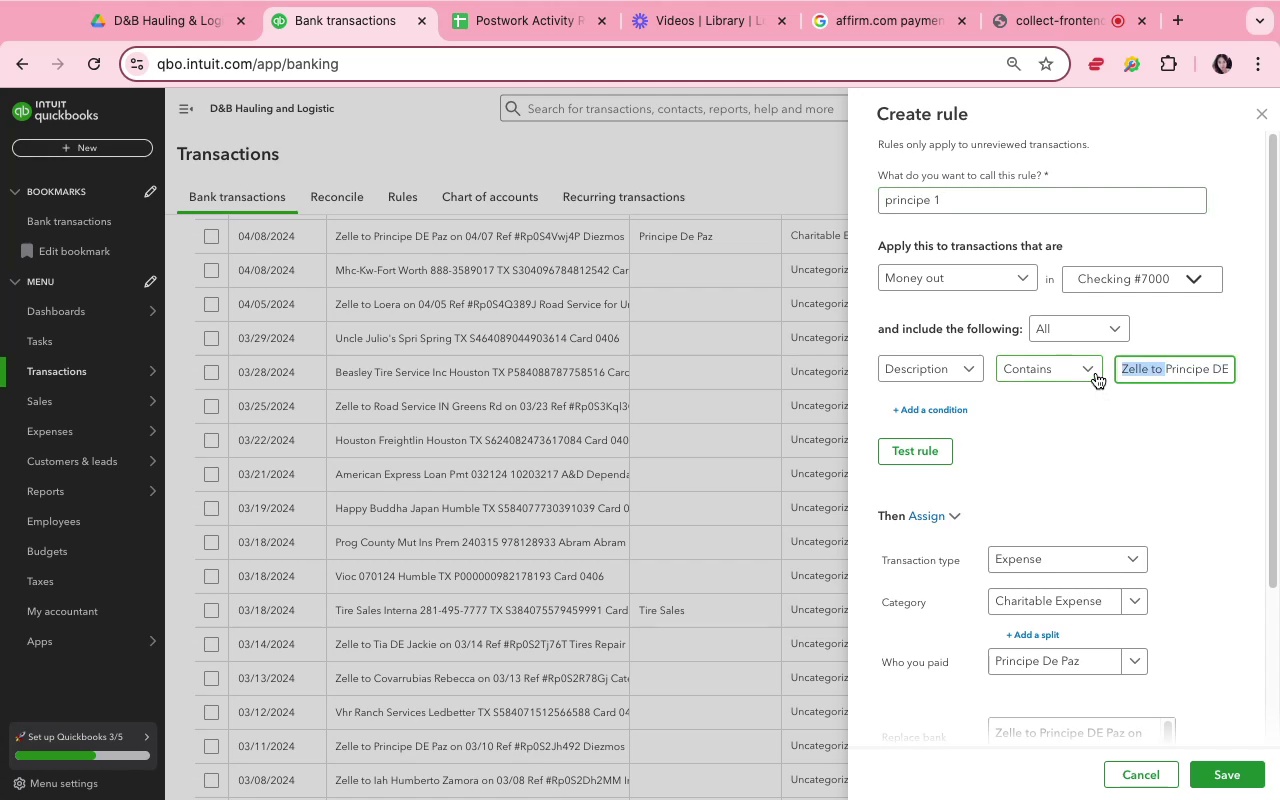 
key(Backspace)
 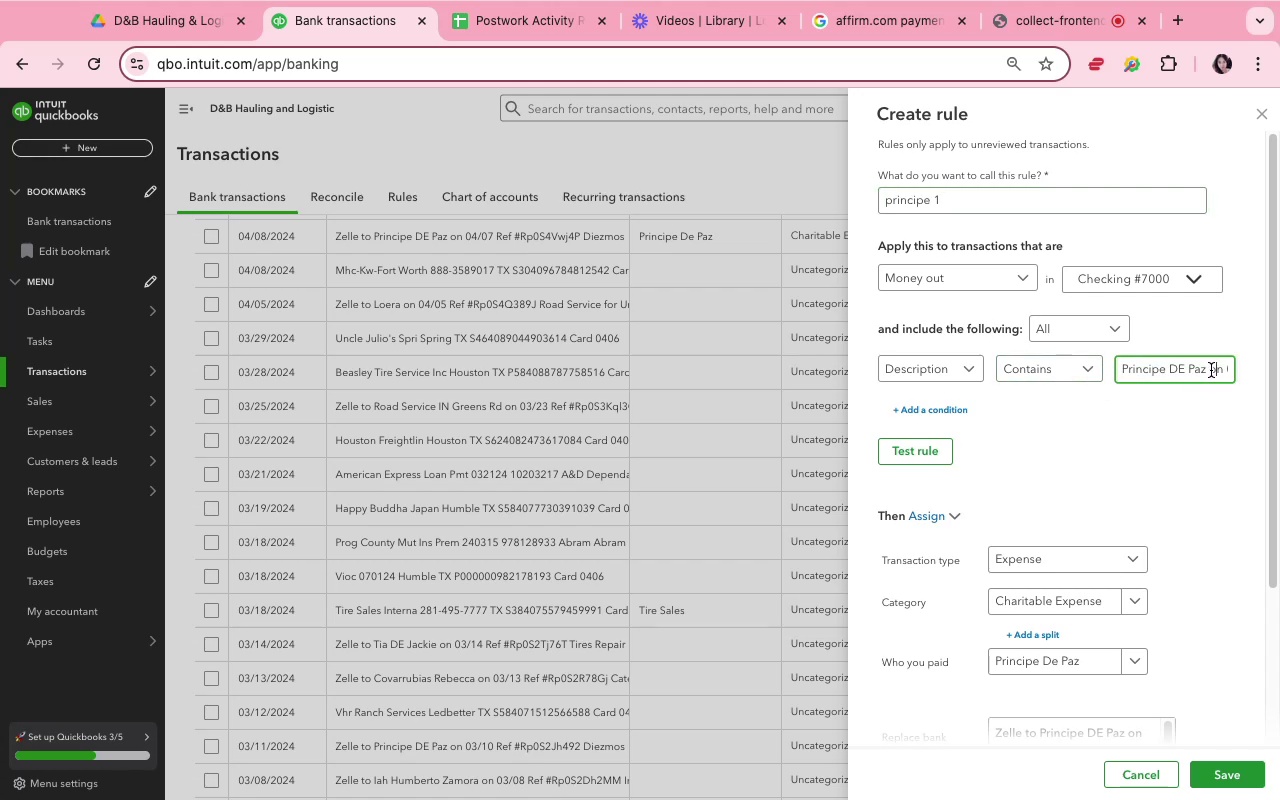 
left_click([1207, 366])
 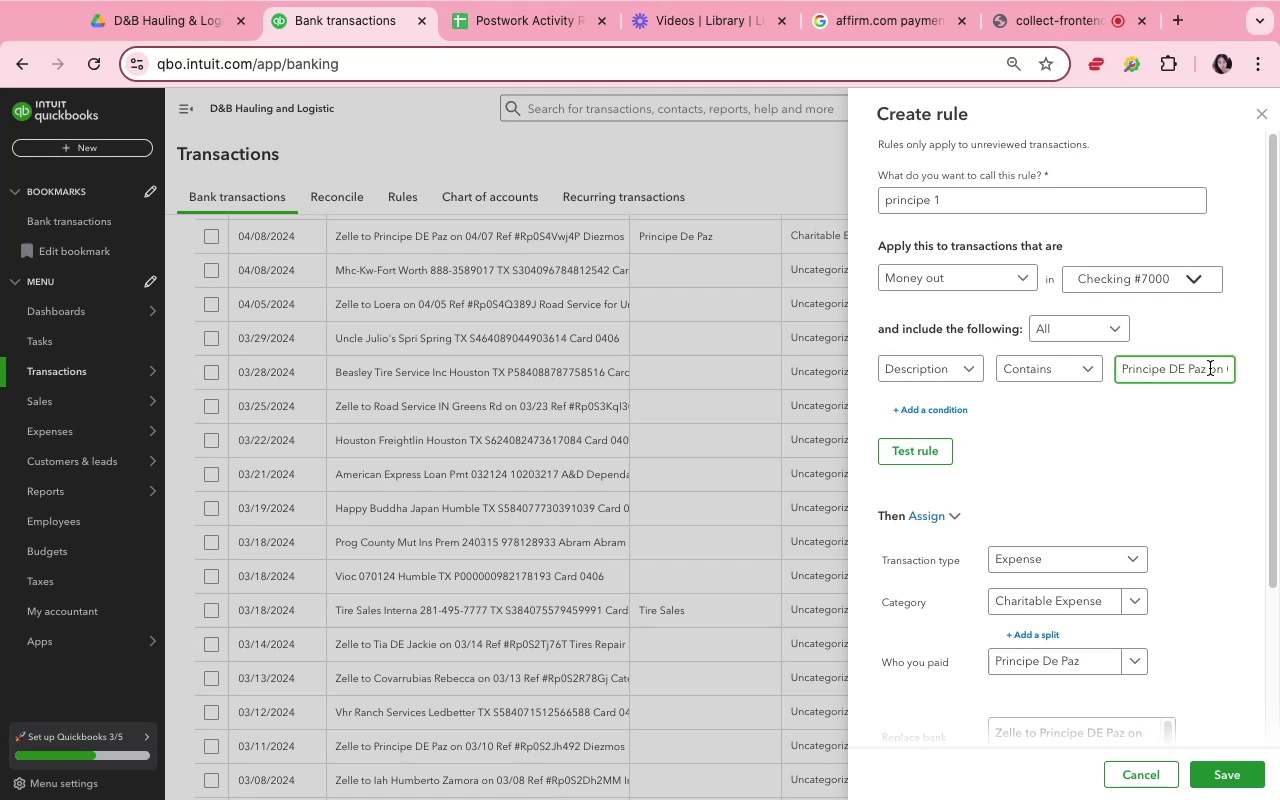 
left_click_drag(start_coordinate=[1210, 368], to_coordinate=[1228, 368])
 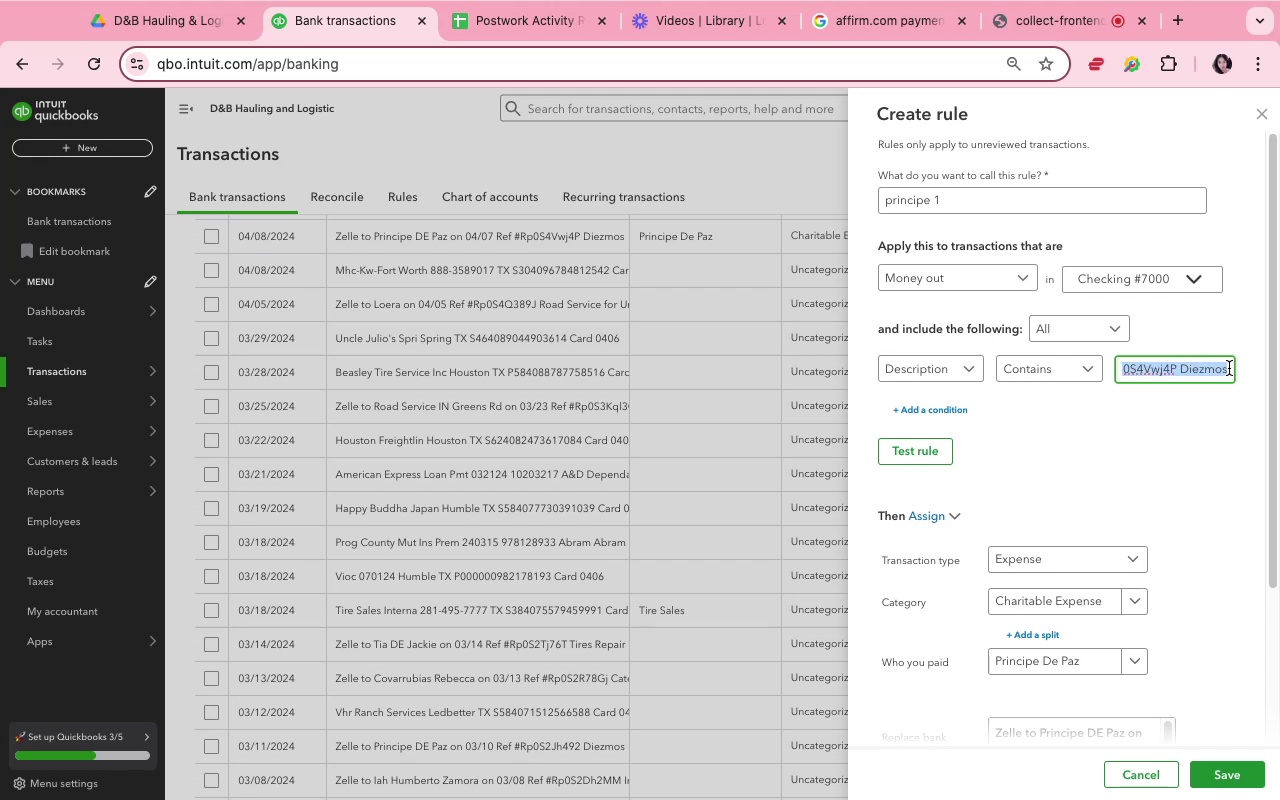 
key(Backspace)
 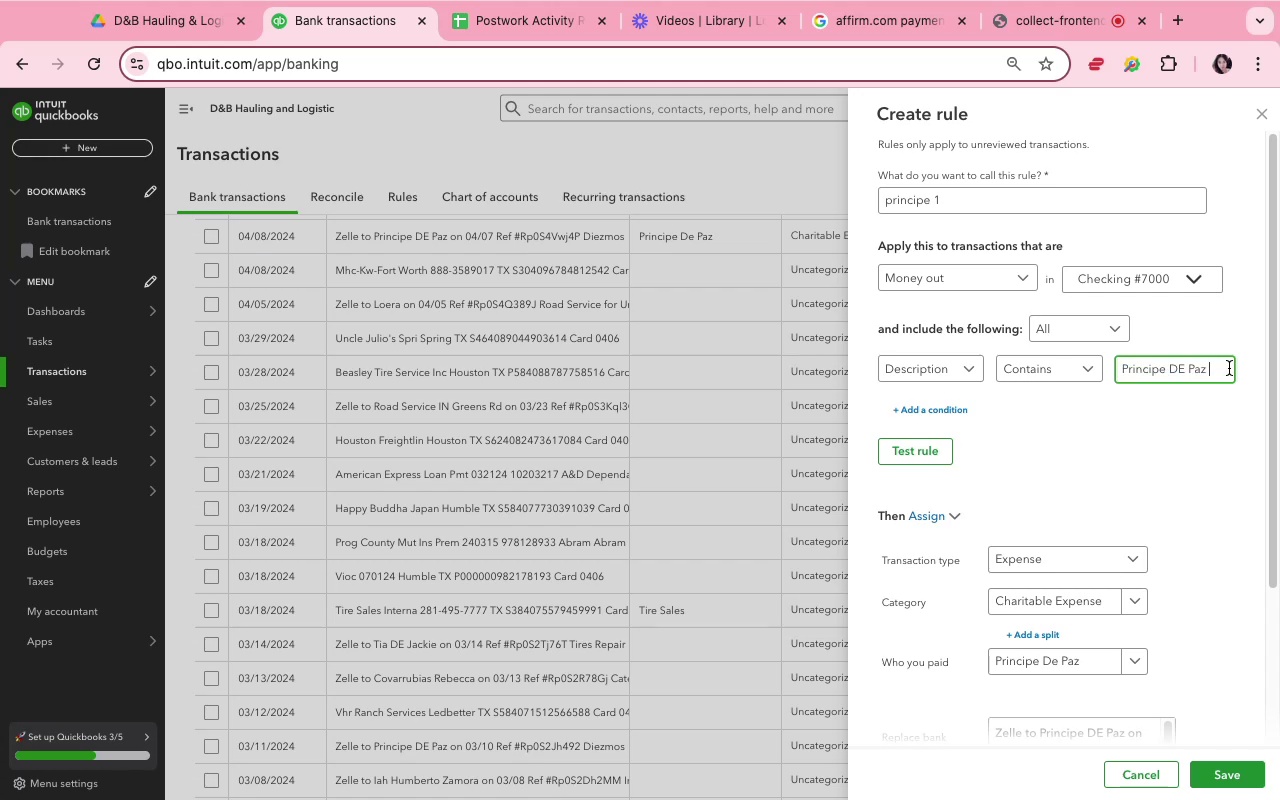 
key(Backspace)
 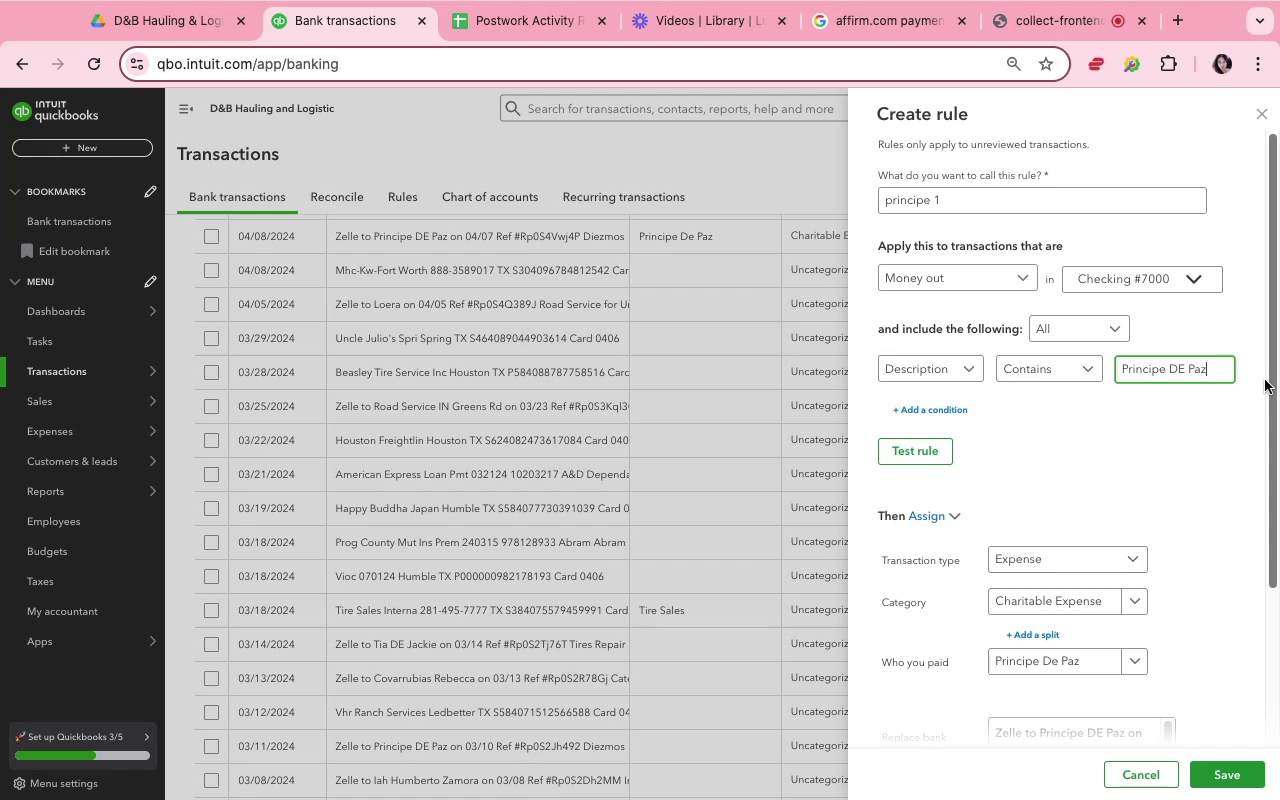 
wait(22.51)
 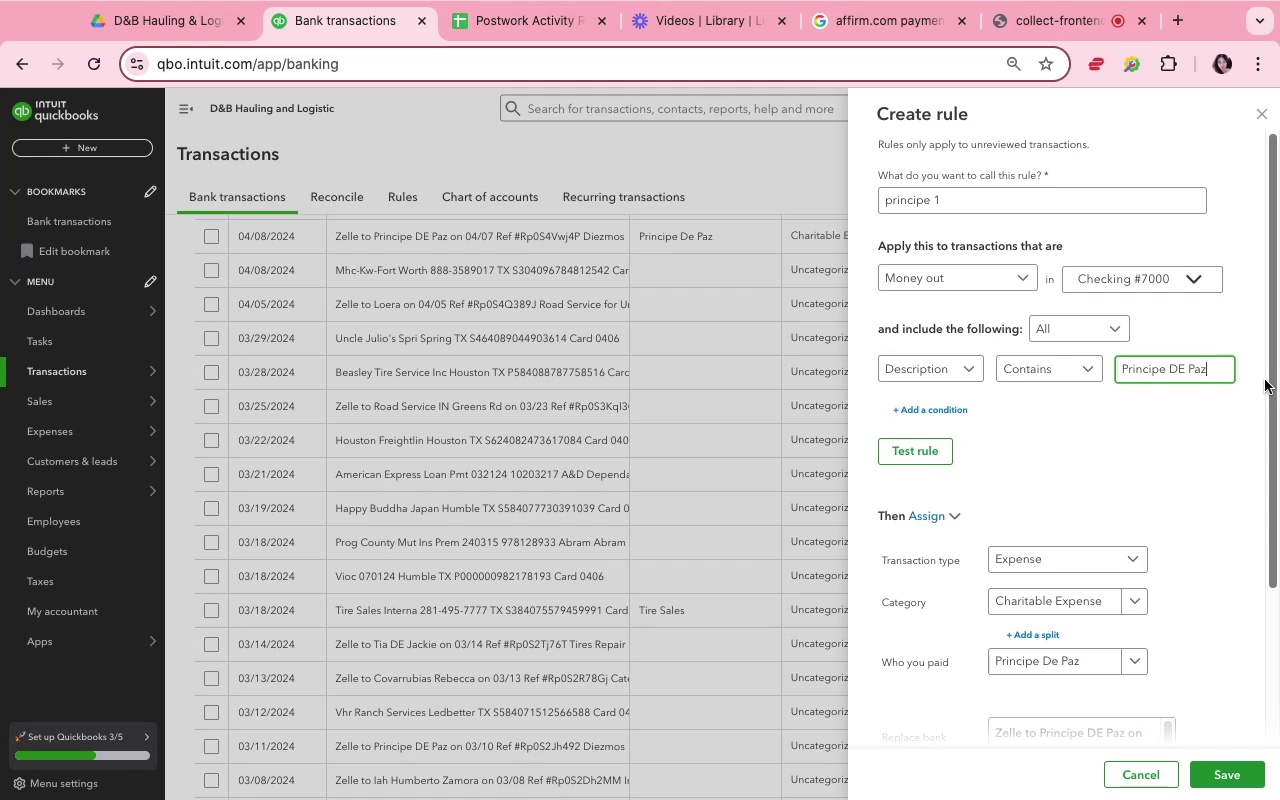 
left_click([1202, 435])
 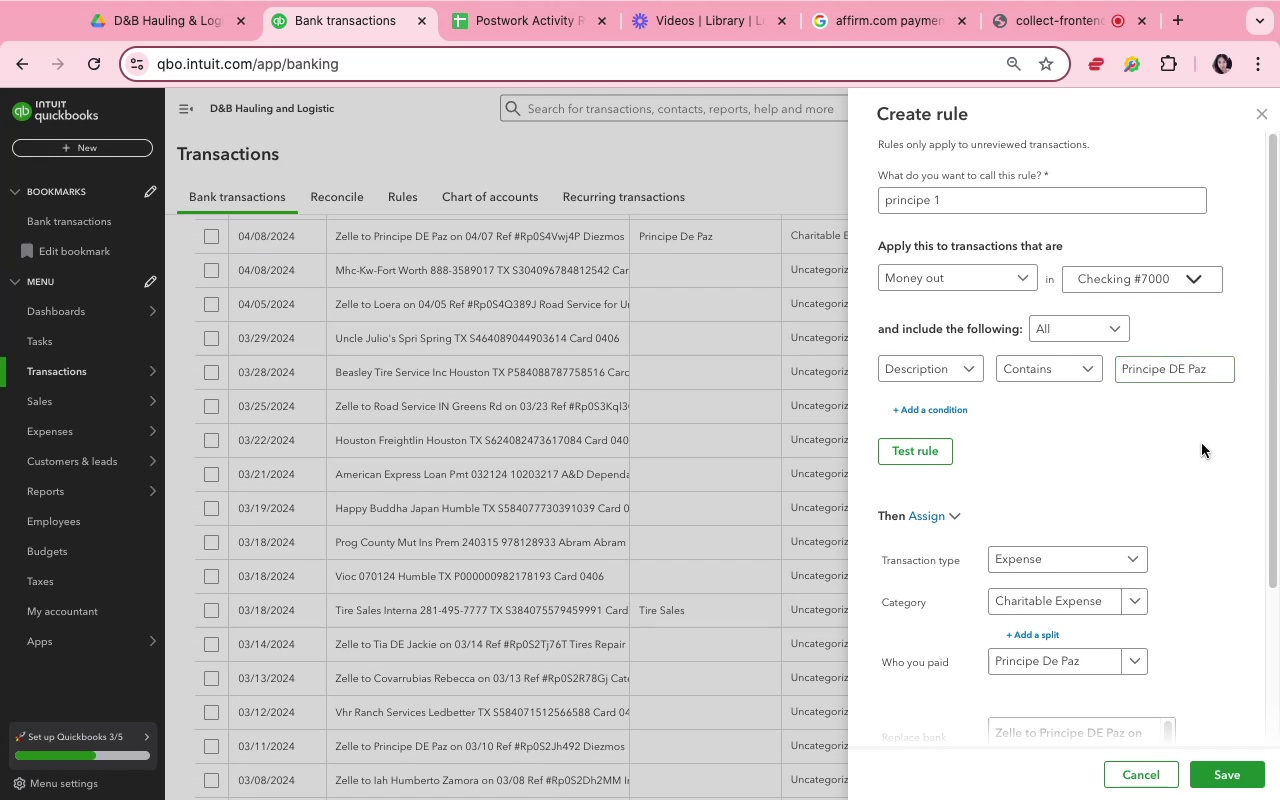 
scroll: coordinate [1202, 478], scroll_direction: down, amount: 19.0
 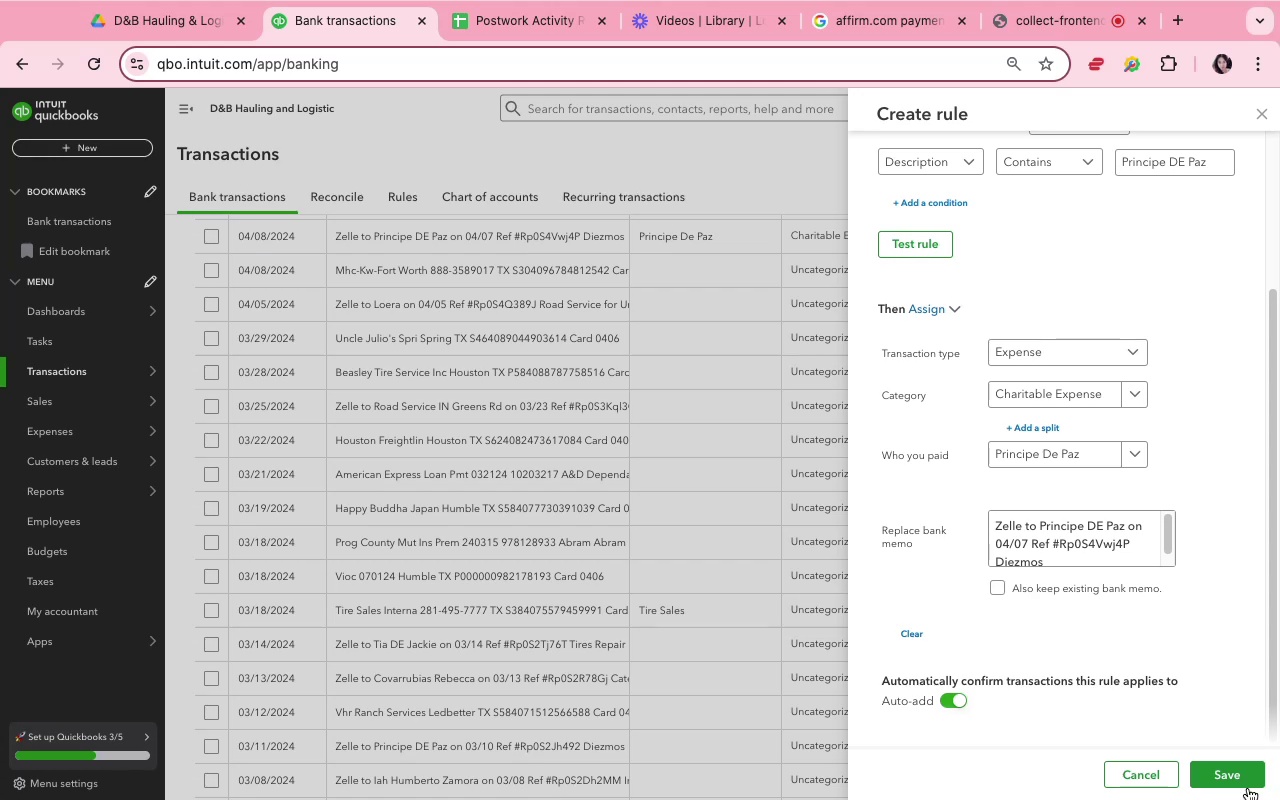 
left_click([1238, 785])
 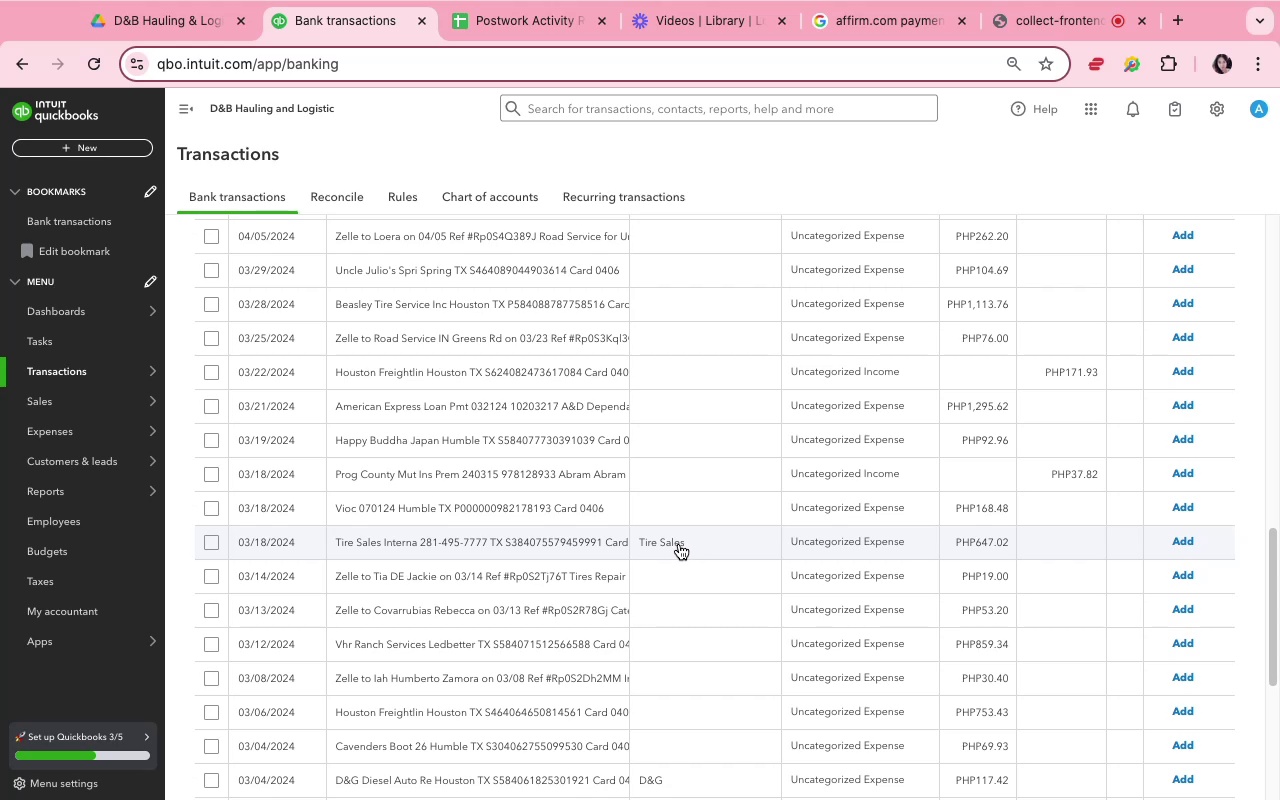 
wait(16.35)
 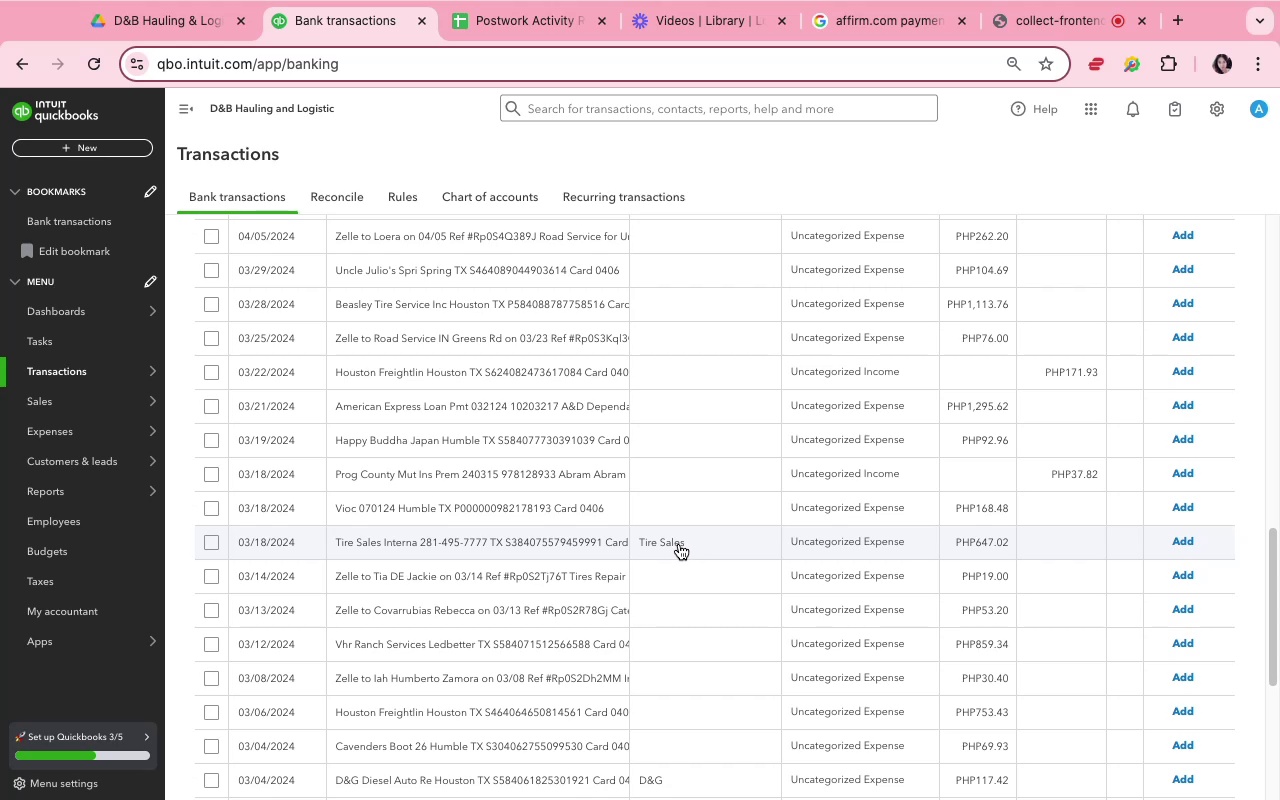 
scroll: coordinate [669, 489], scroll_direction: up, amount: 31.0
 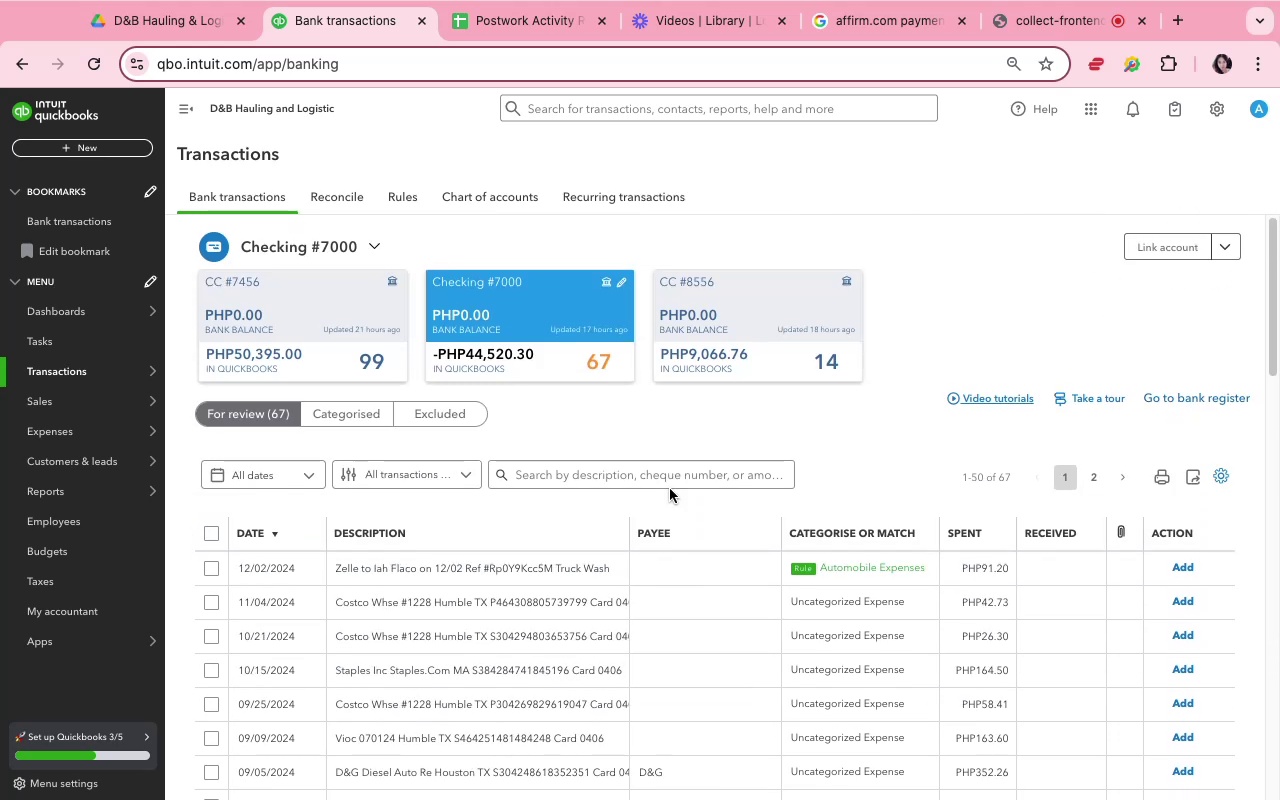 
scroll: coordinate [670, 489], scroll_direction: down, amount: 14.0
 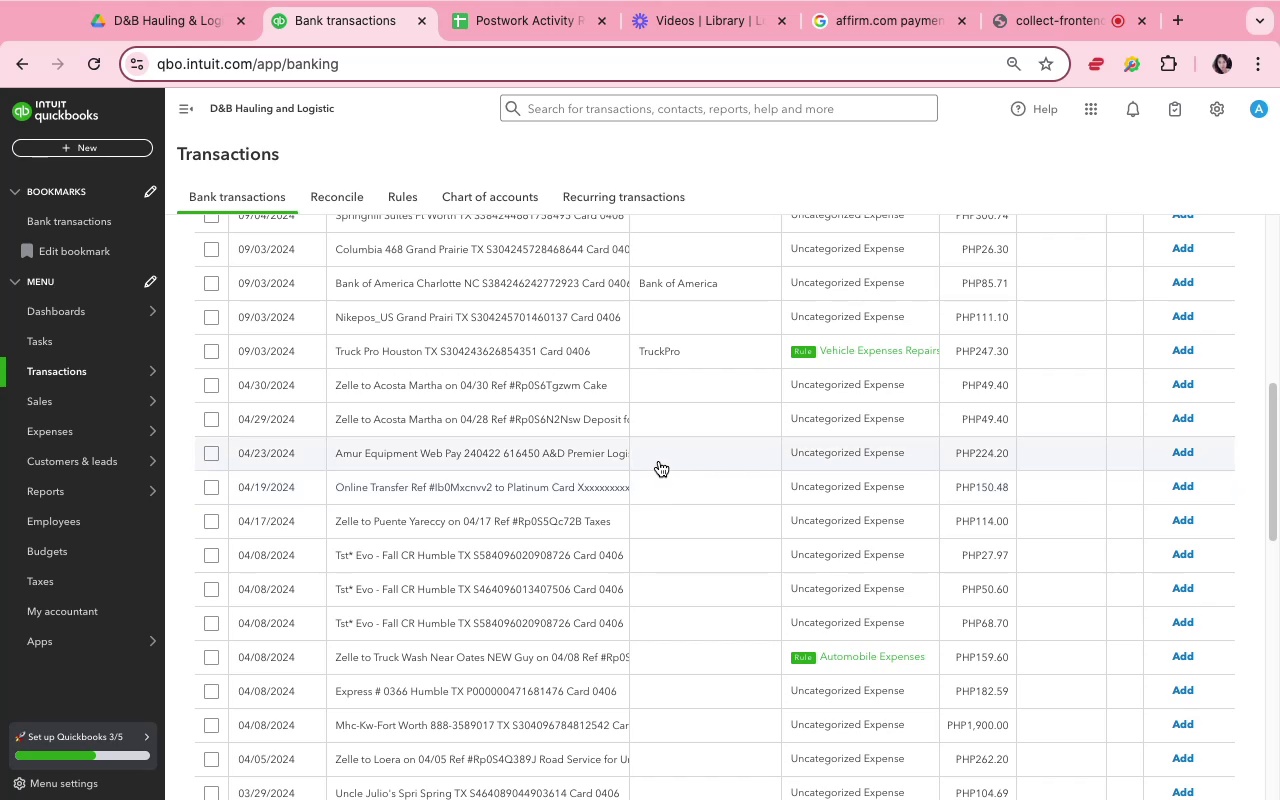 
wait(5.09)
 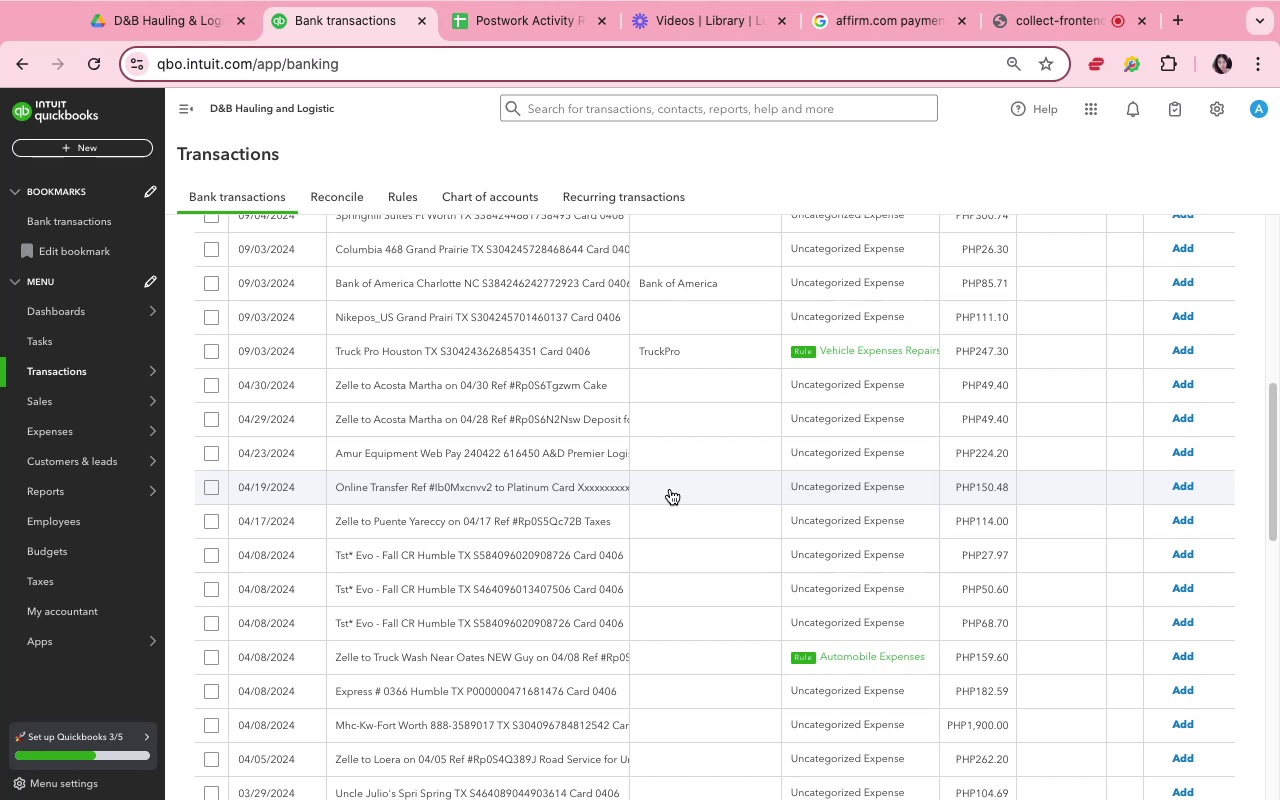 
scroll: coordinate [664, 498], scroll_direction: down, amount: 4.0
 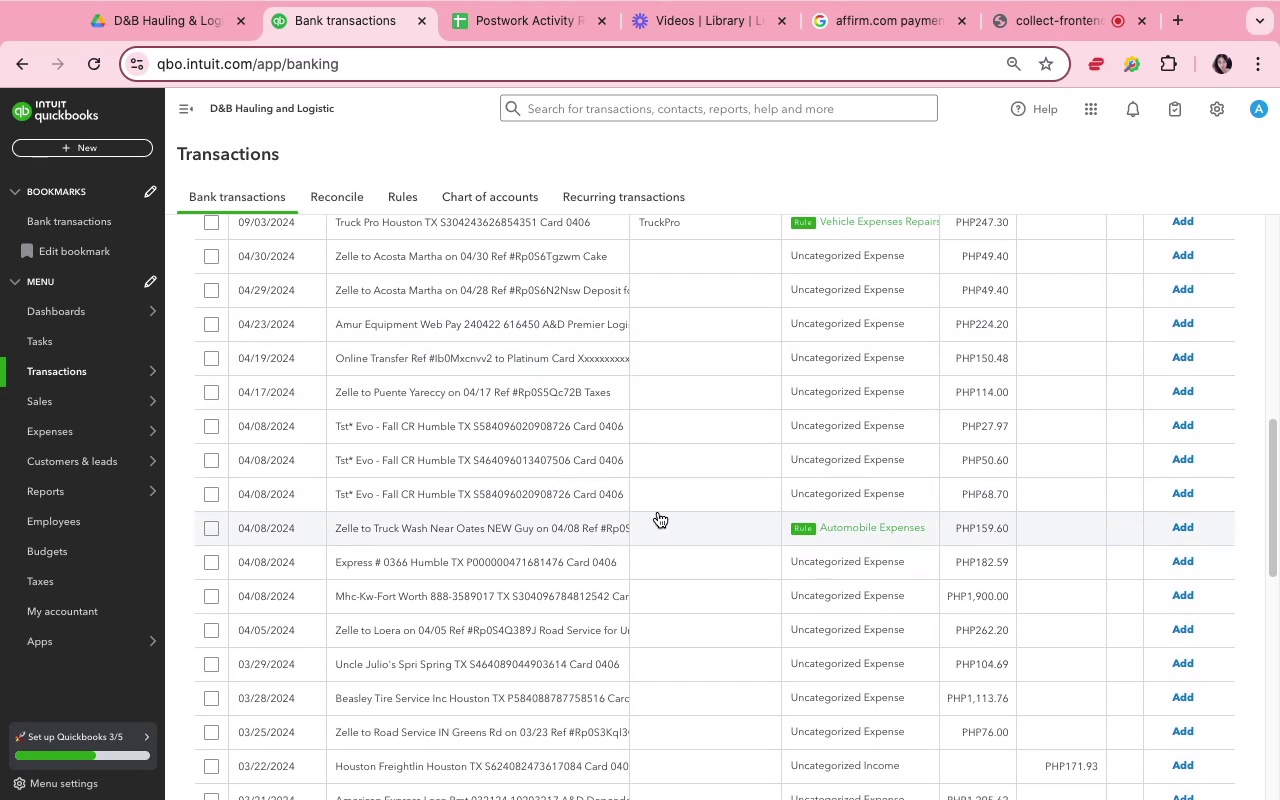 
left_click([657, 520])
 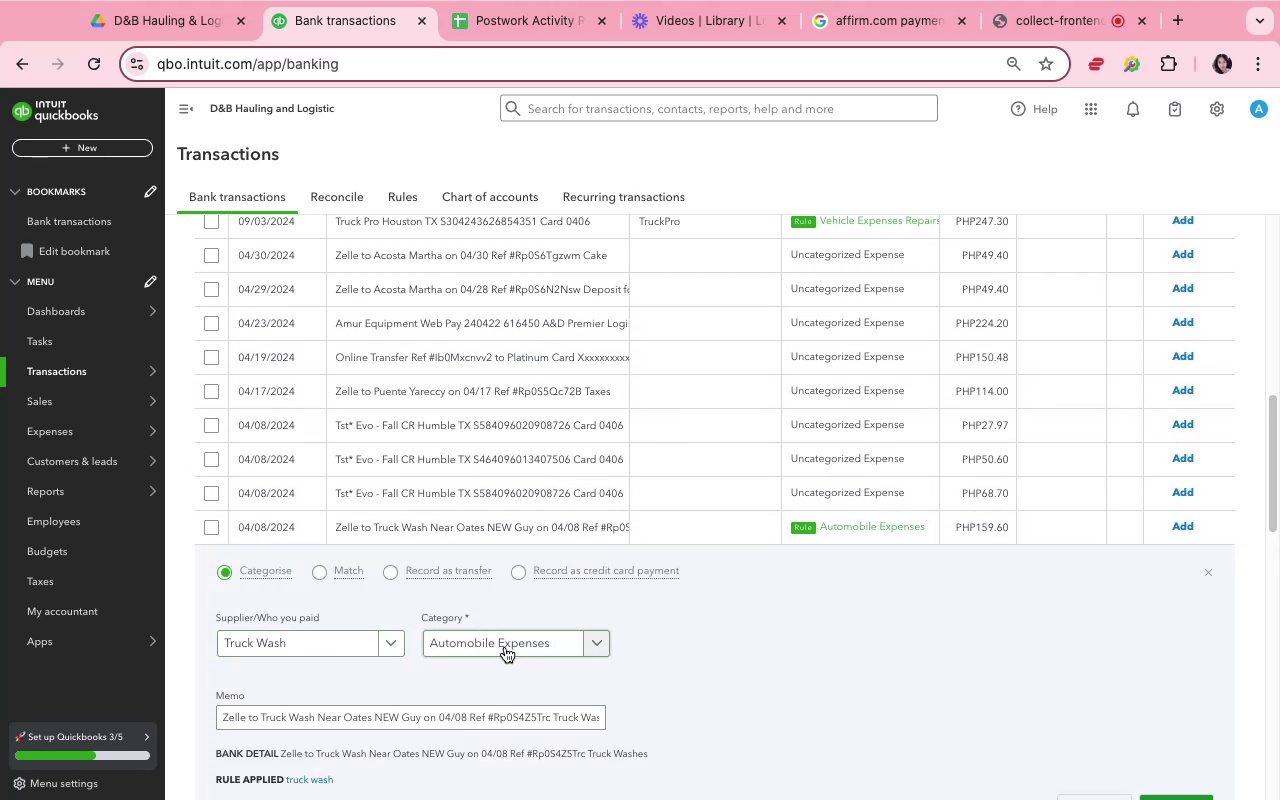 
scroll: coordinate [813, 648], scroll_direction: down, amount: 5.0
 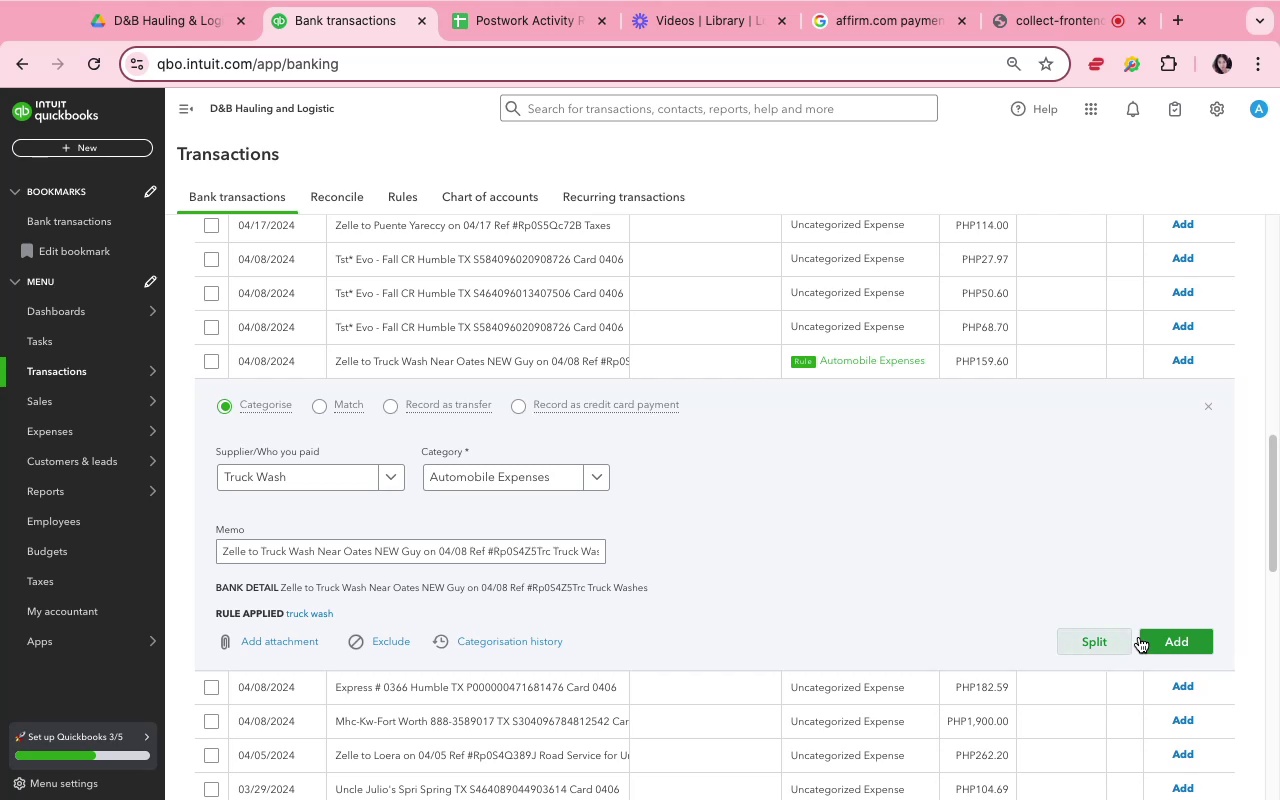 
left_click([1147, 635])
 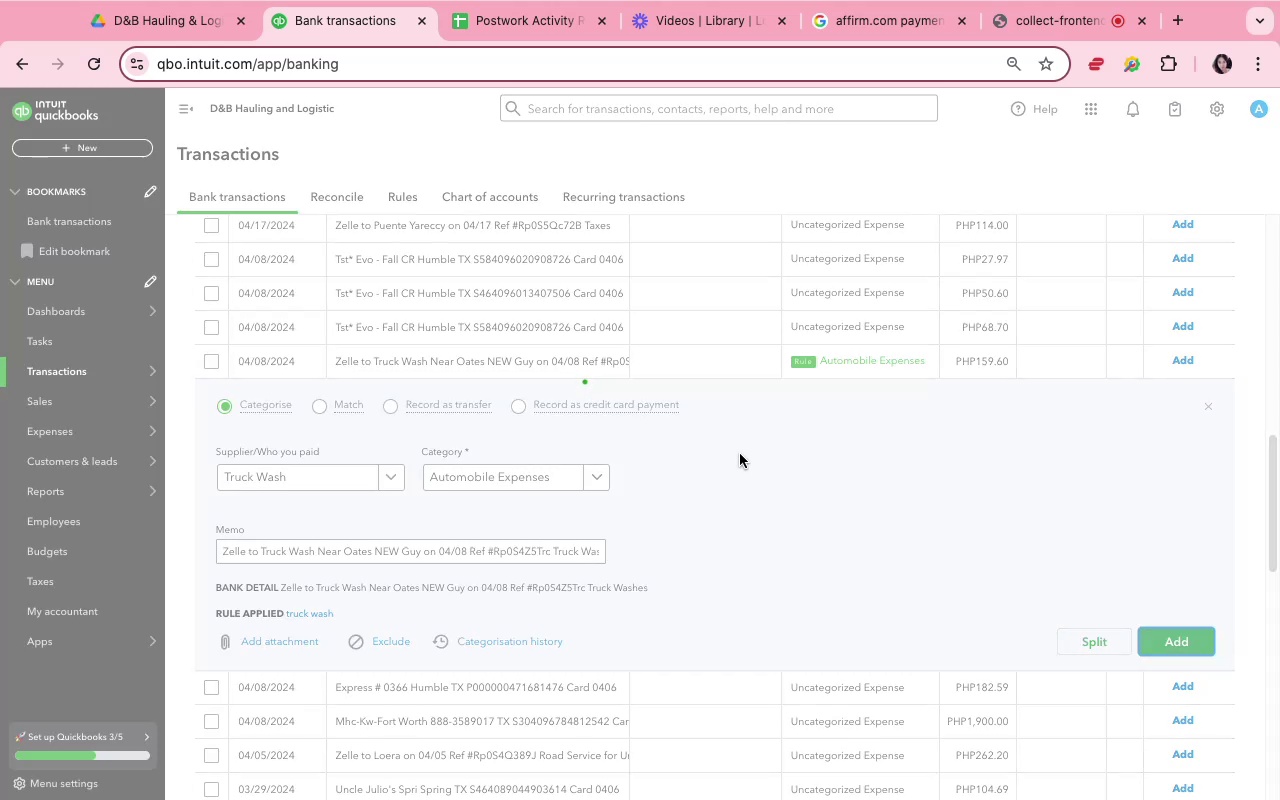 
scroll: coordinate [740, 454], scroll_direction: up, amount: 7.0
 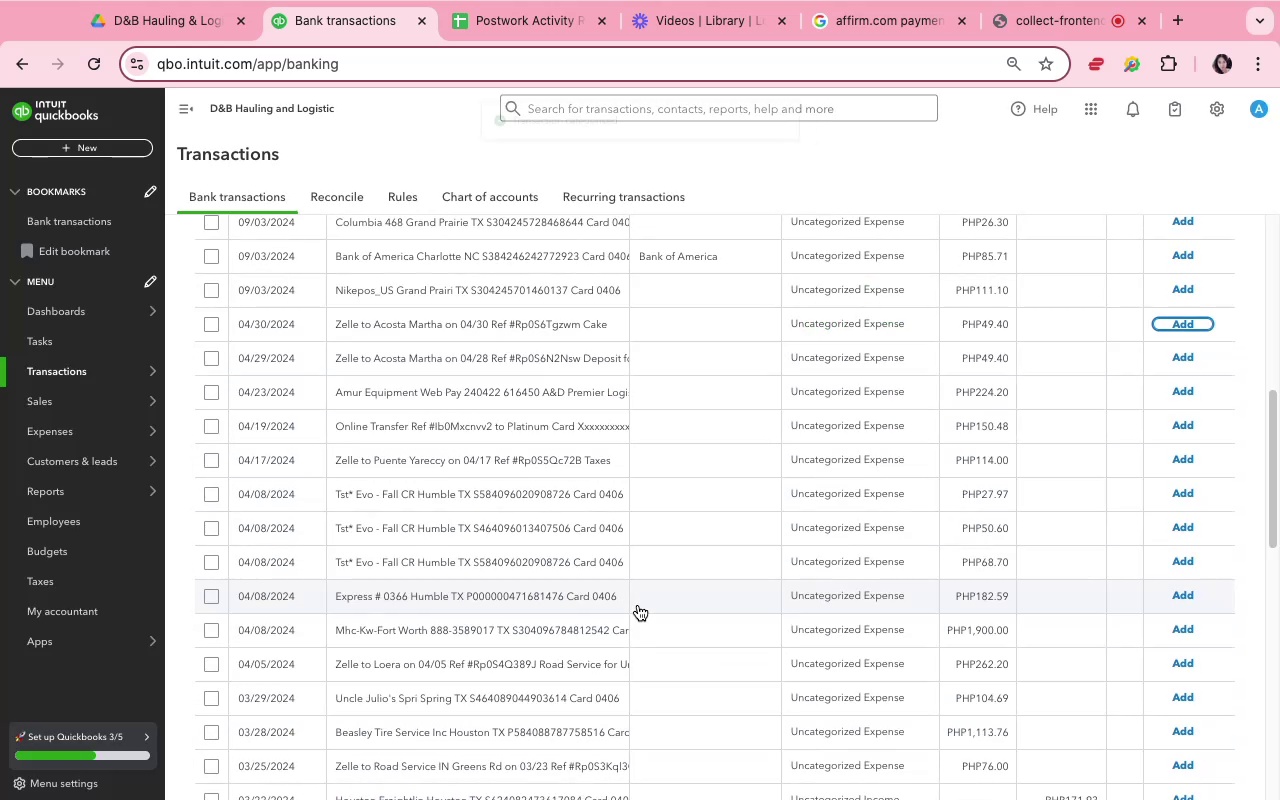 
wait(6.71)
 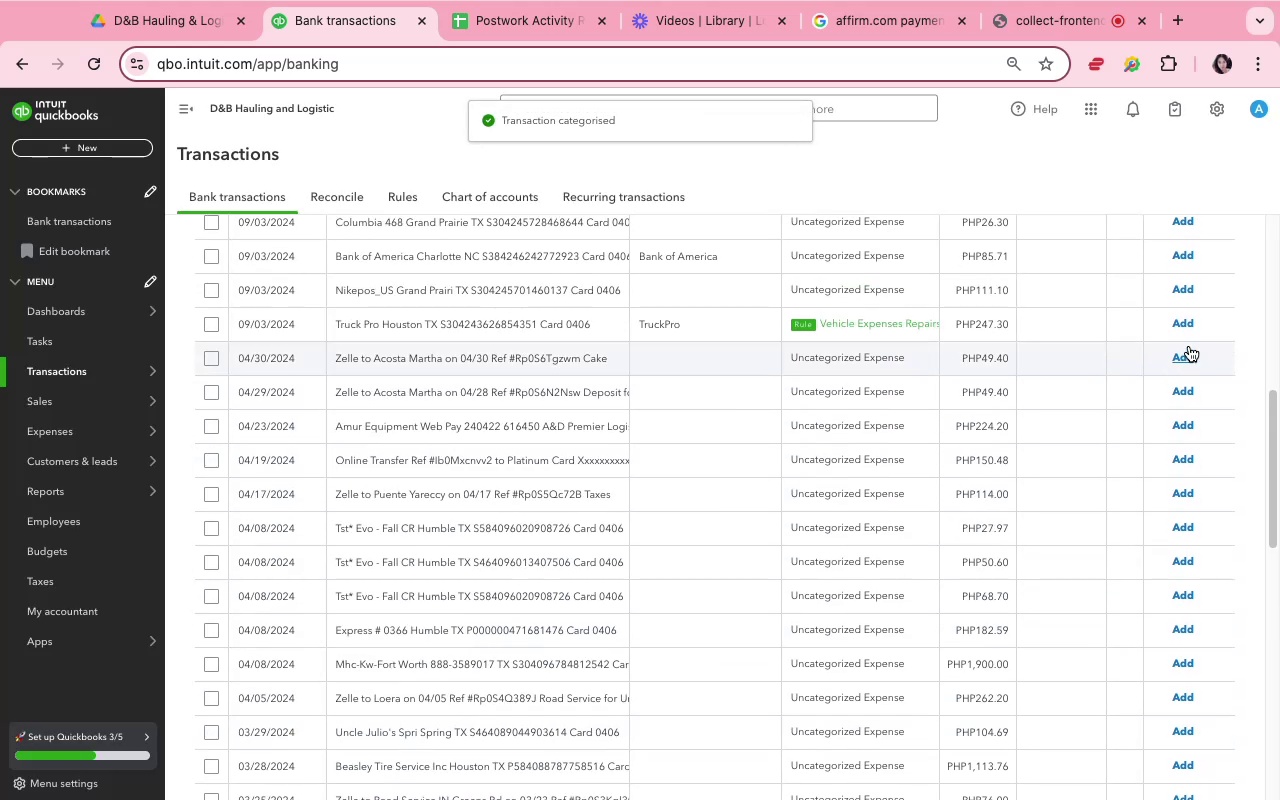 
scroll: coordinate [548, 613], scroll_direction: up, amount: 4.0
 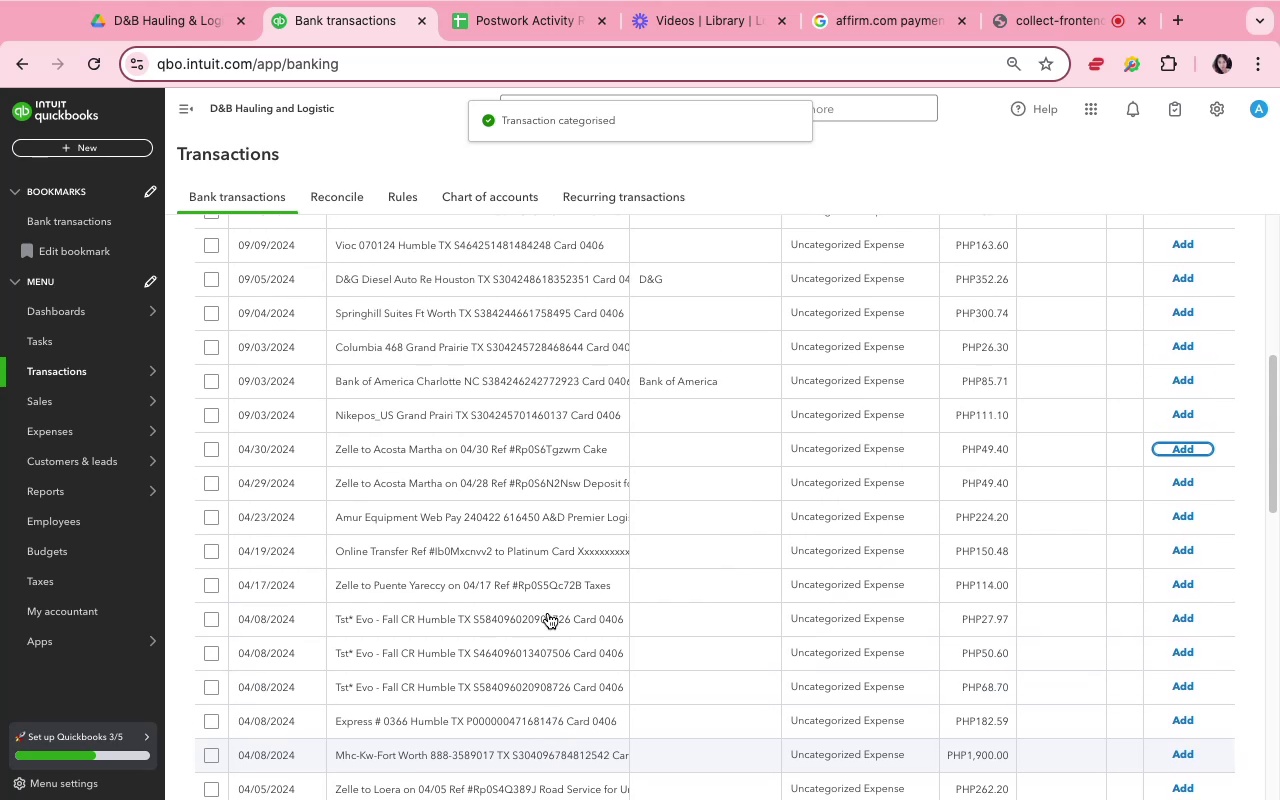 
scroll: coordinate [548, 613], scroll_direction: down, amount: 12.0
 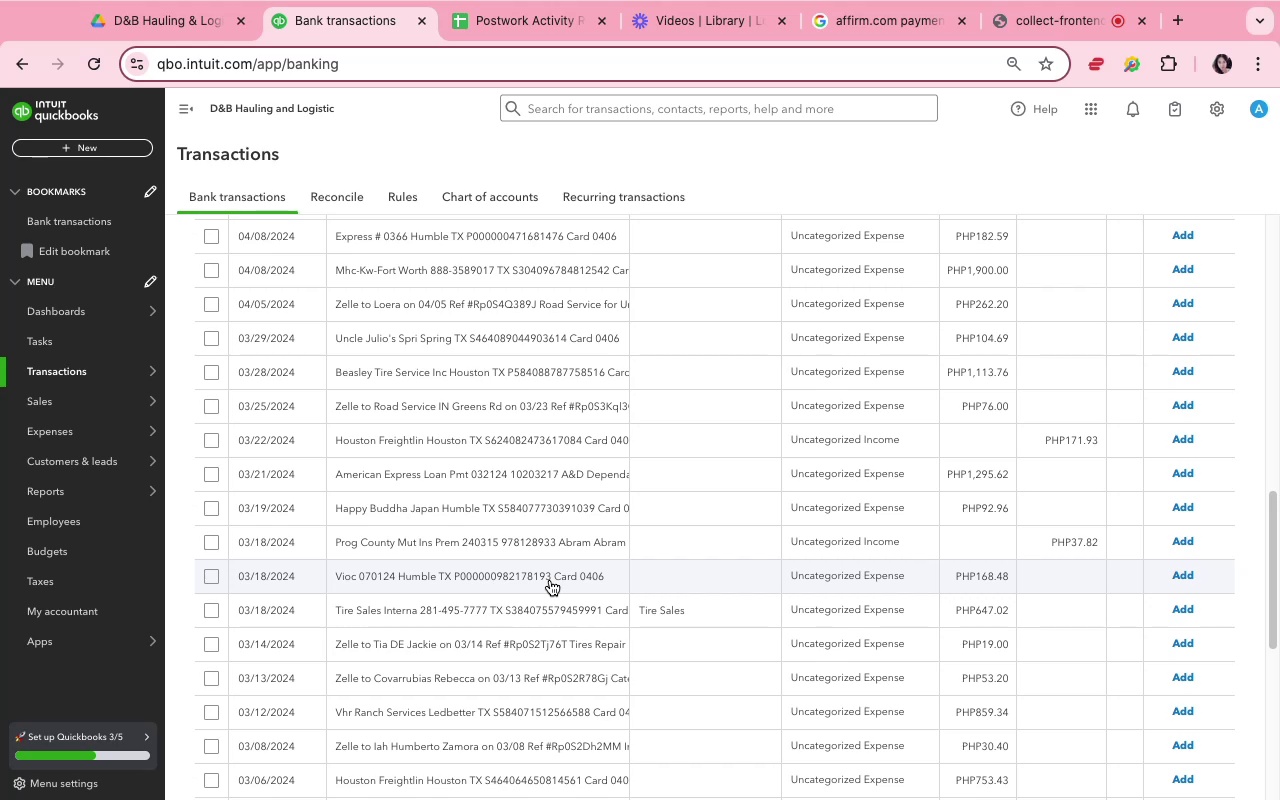 
wait(63.45)
 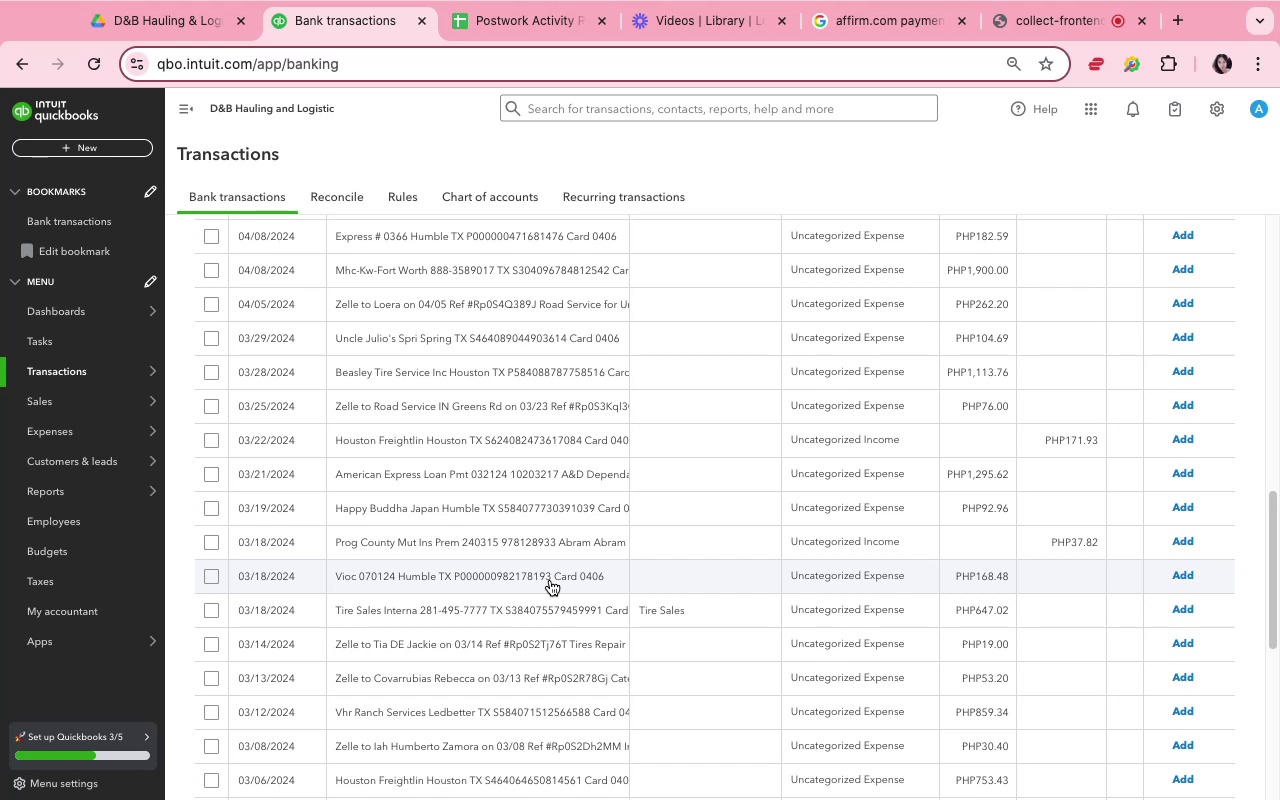 
left_click([334, 505])
 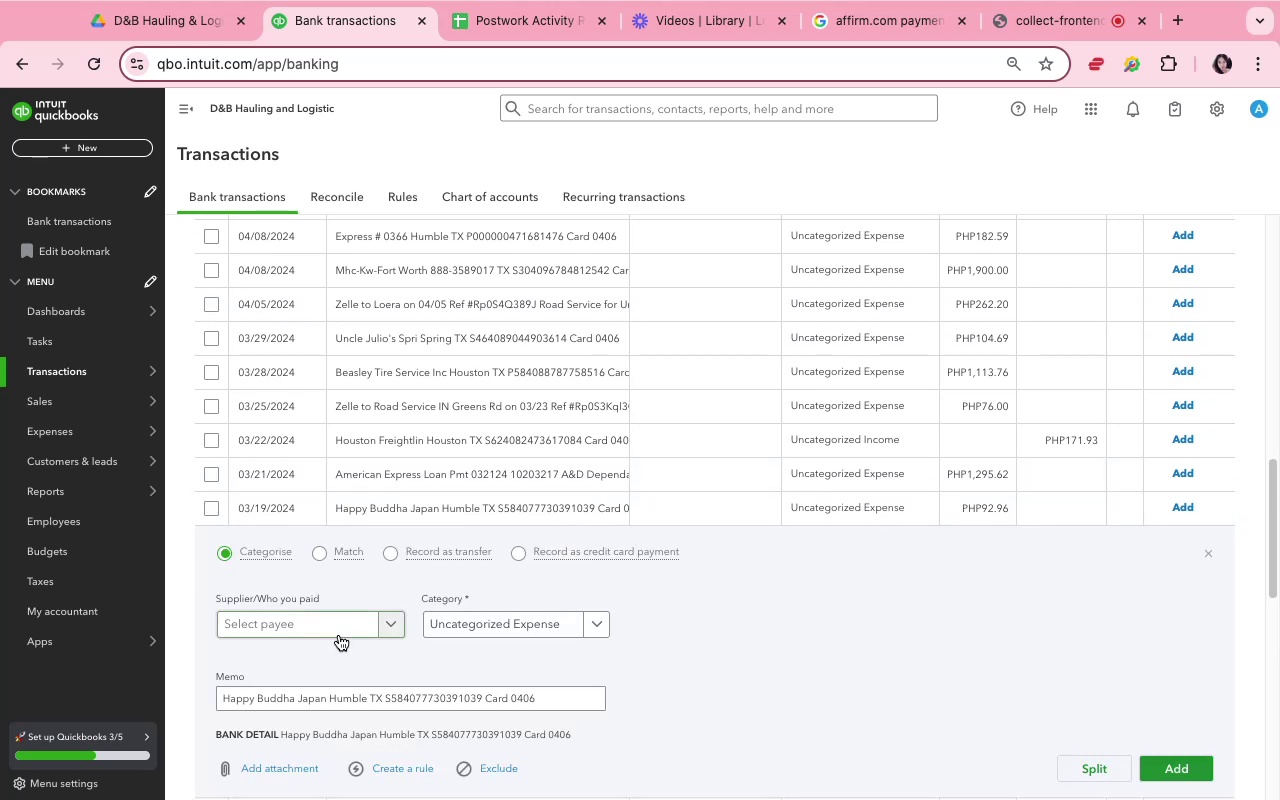 
left_click([331, 627])
 